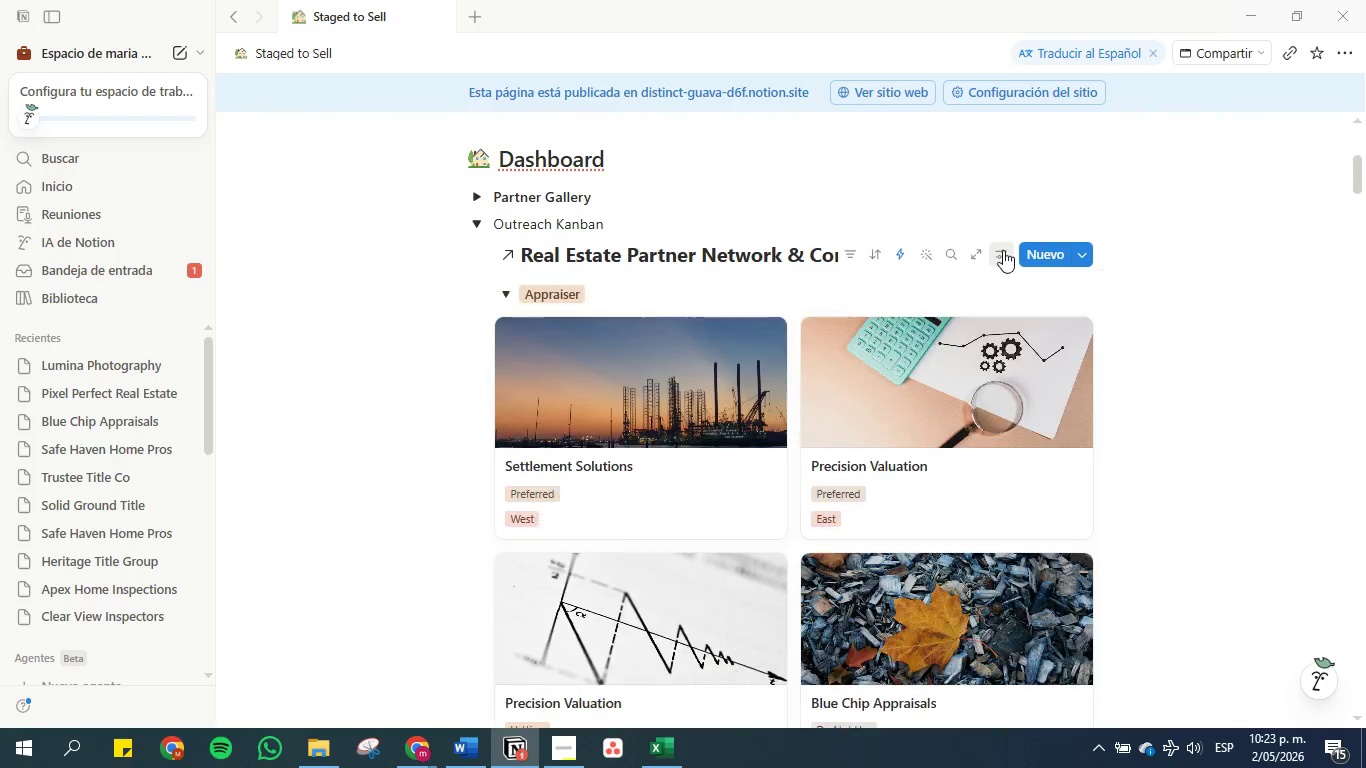 
left_click([1003, 250])
 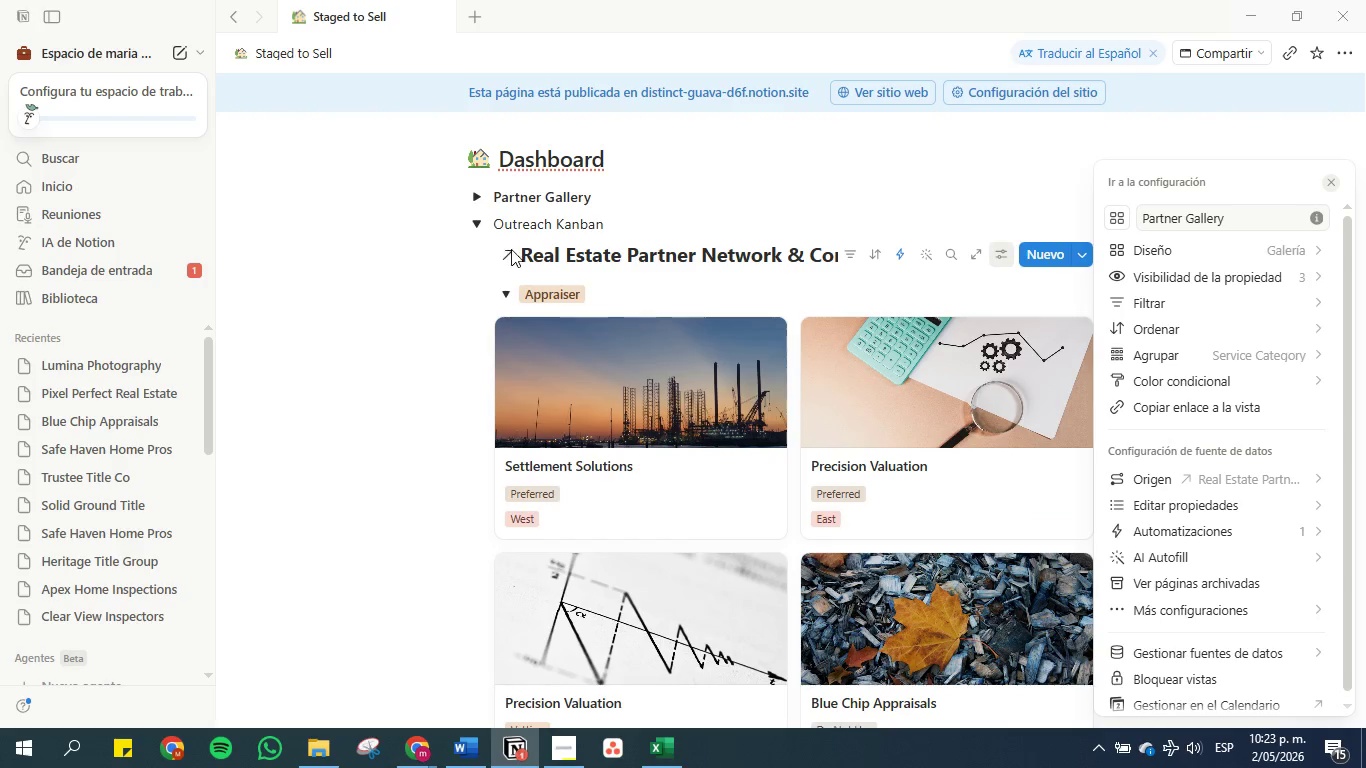 
left_click([660, 201])
 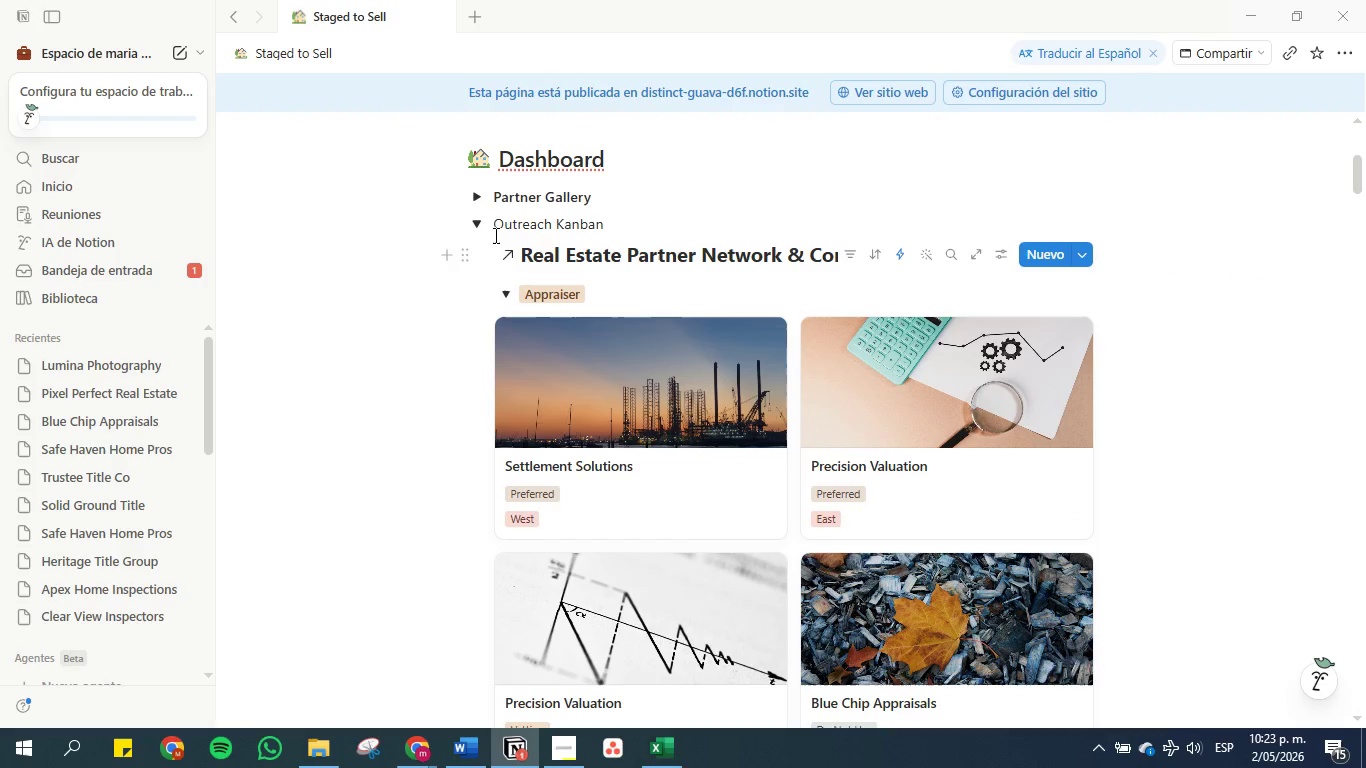 
left_click([482, 223])
 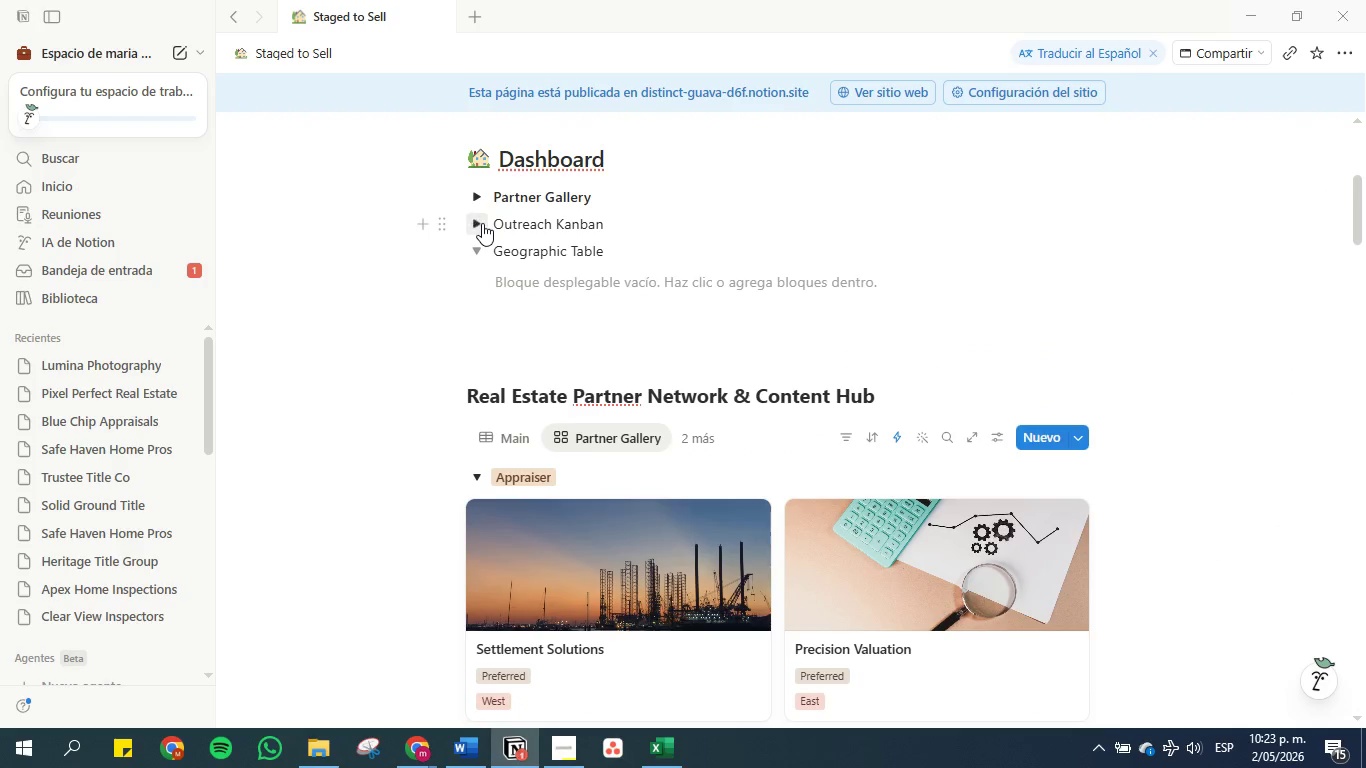 
left_click([482, 223])
 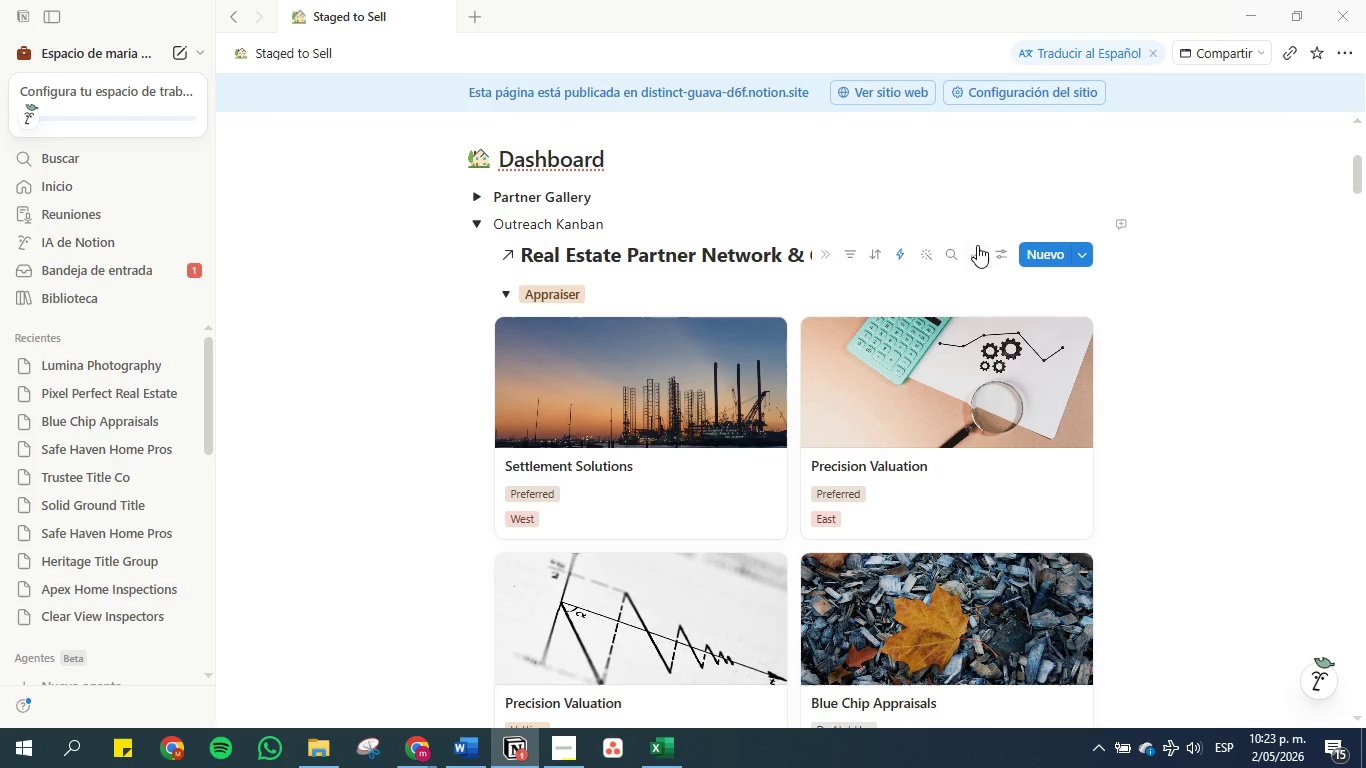 
left_click([993, 250])
 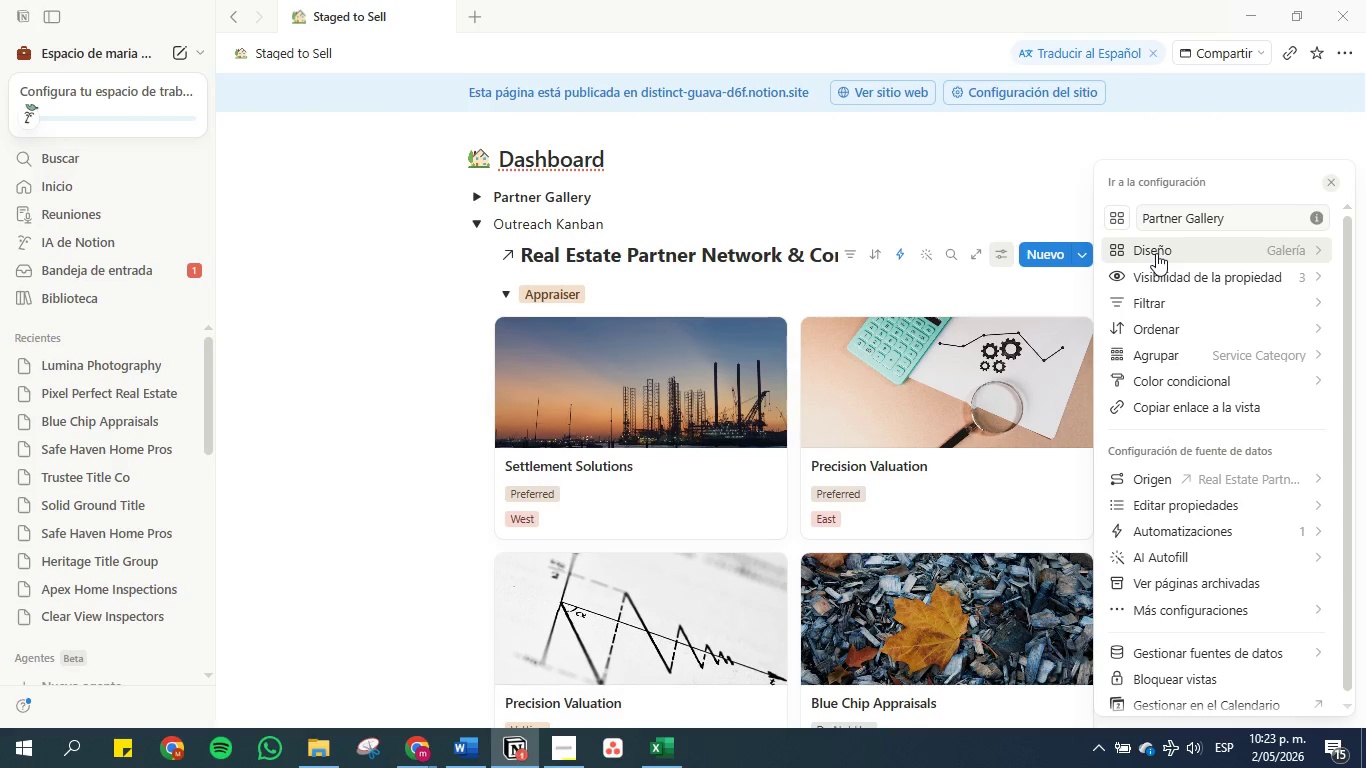 
left_click([891, 191])
 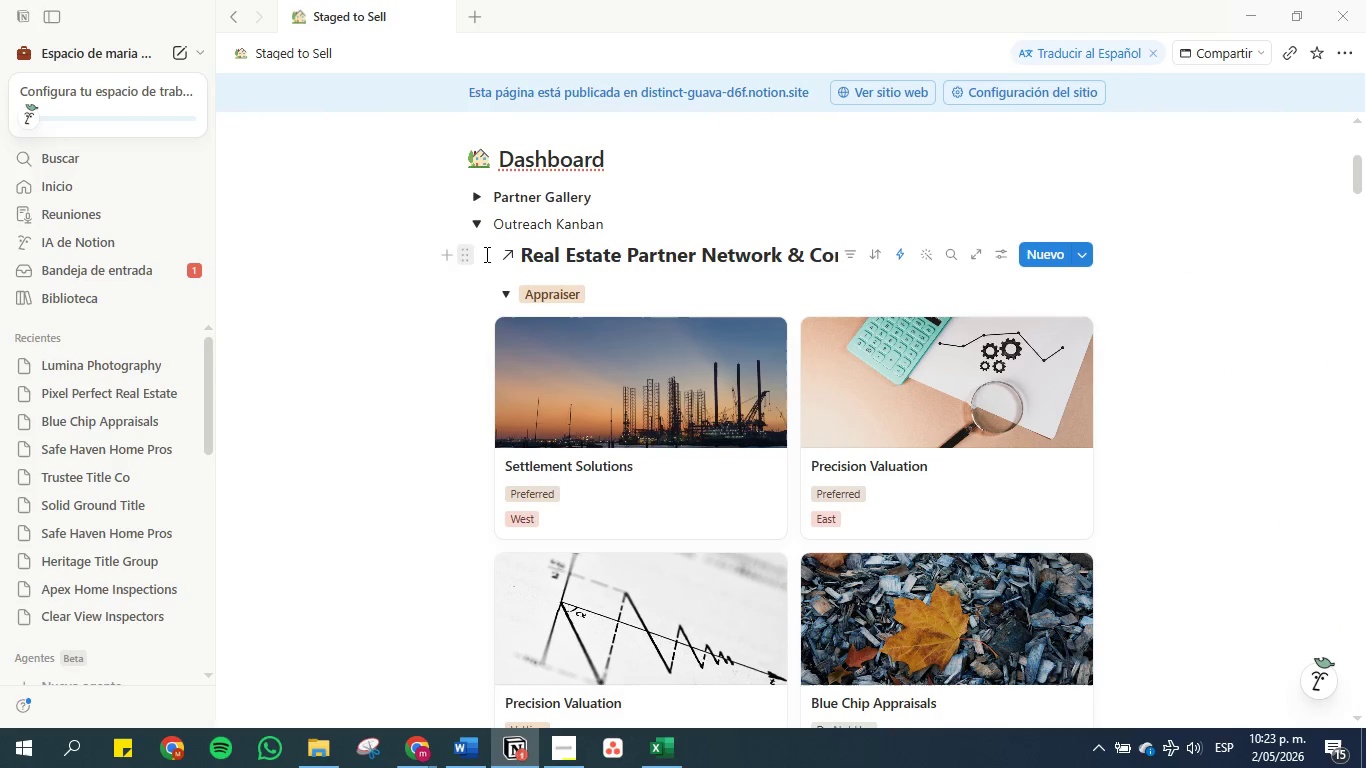 
left_click([473, 254])
 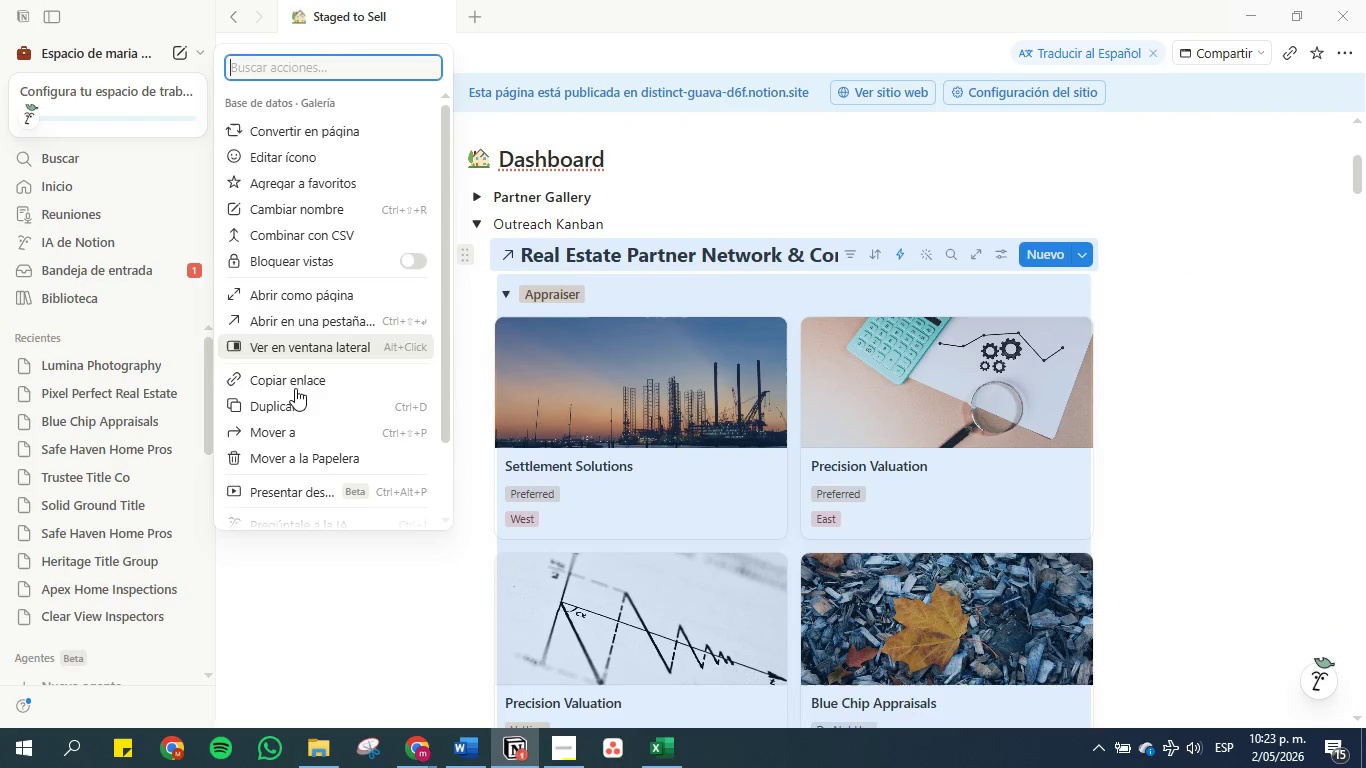 
left_click([283, 450])
 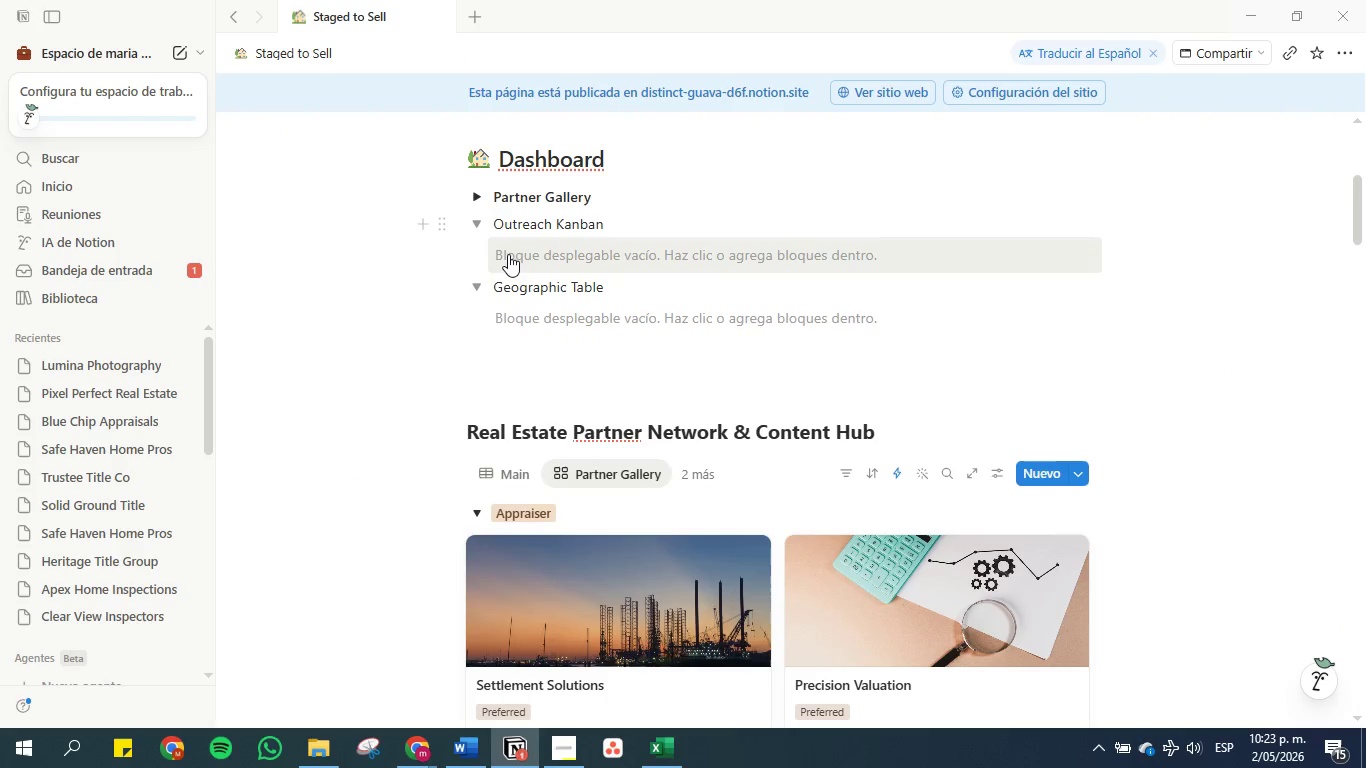 
left_click([512, 251])
 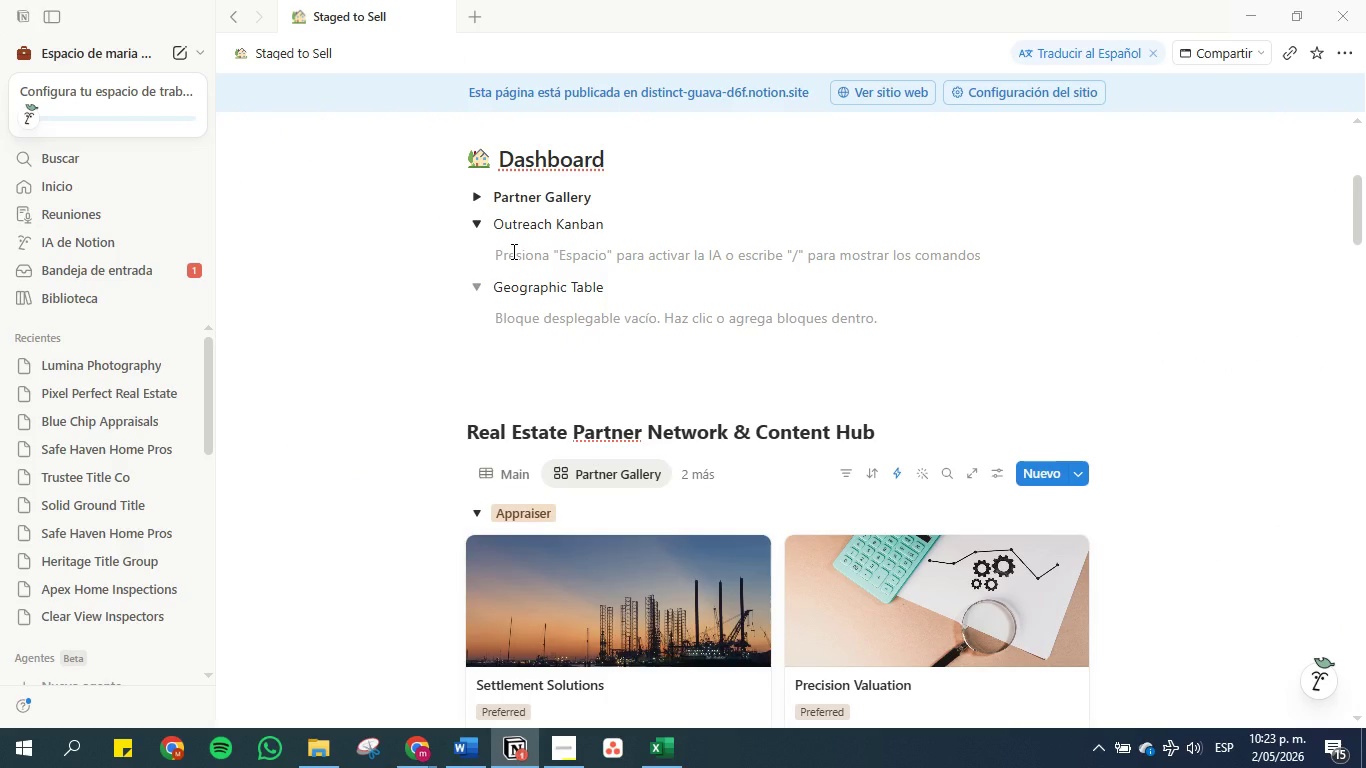 
type(&linked)
 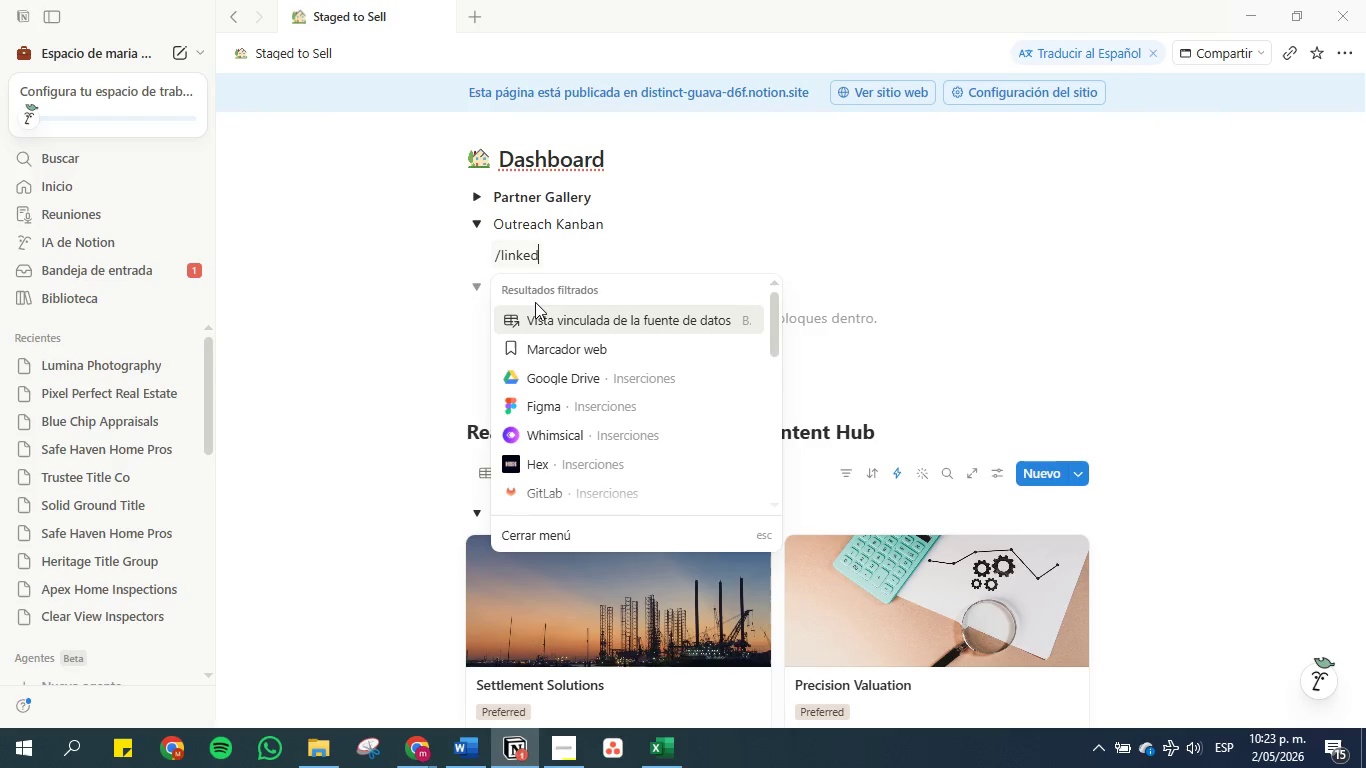 
left_click([542, 322])
 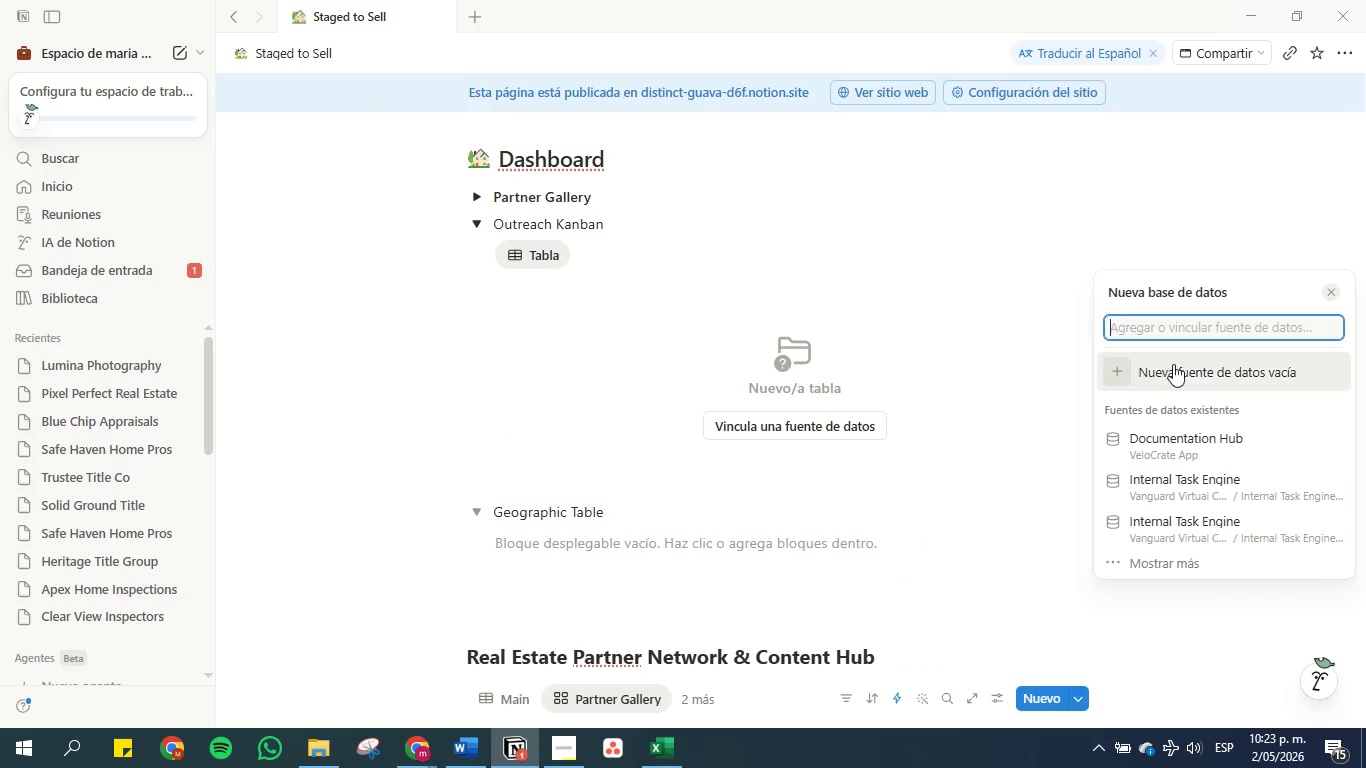 
left_click([1171, 329])
 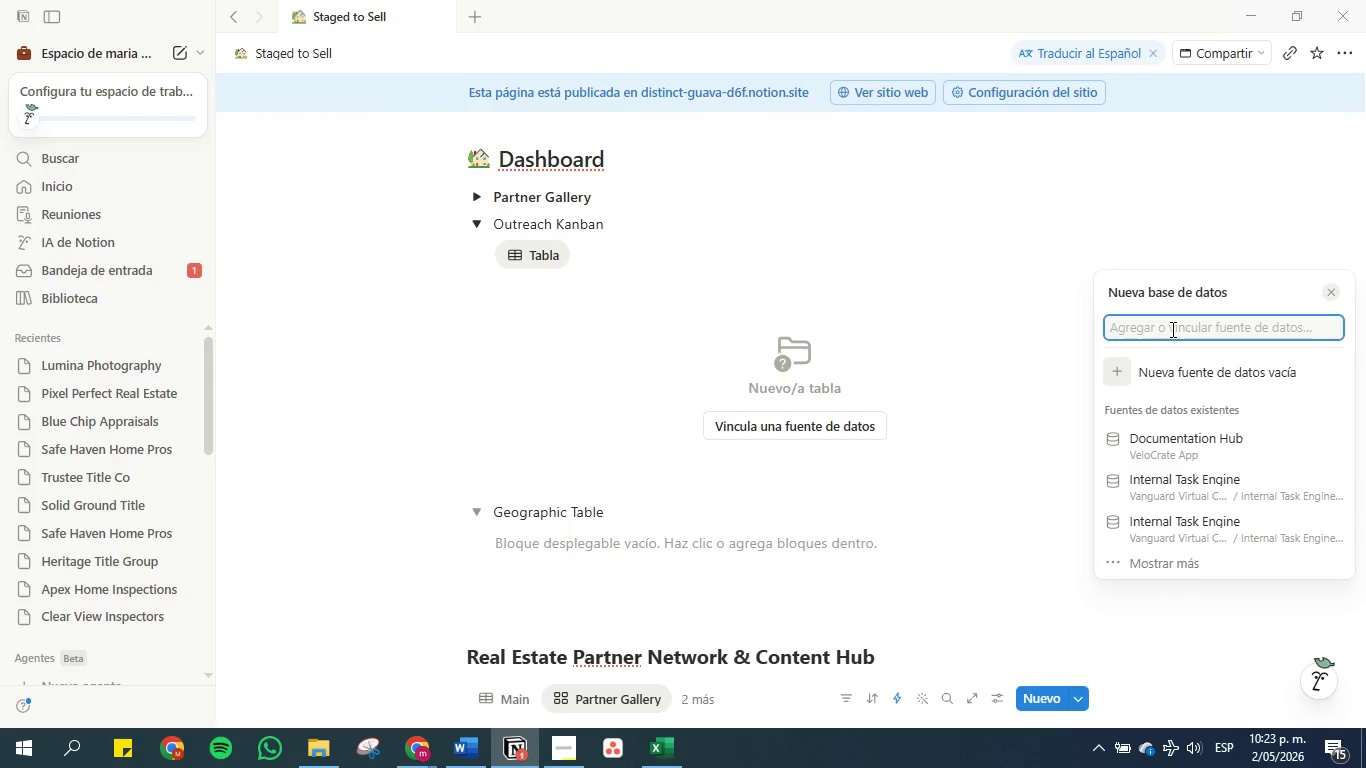 
type(real)
 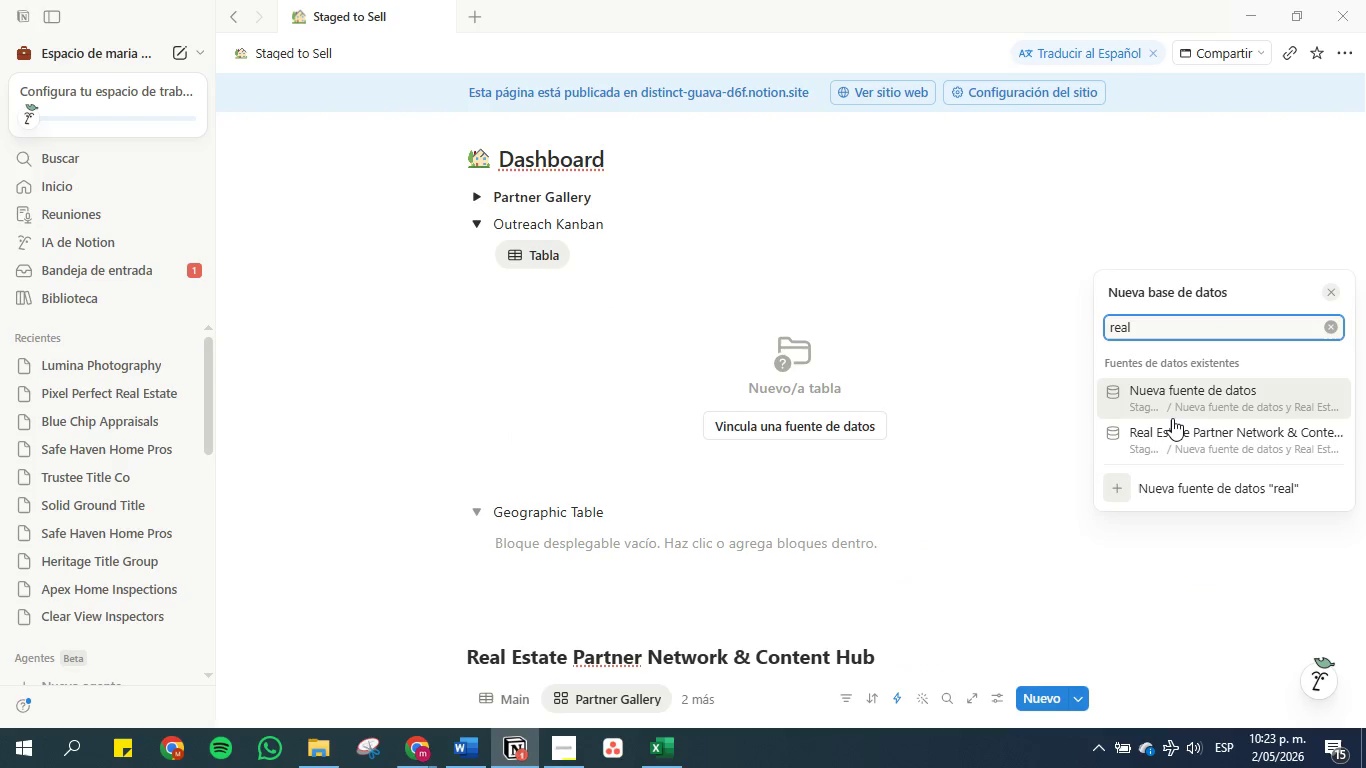 
left_click([1171, 428])
 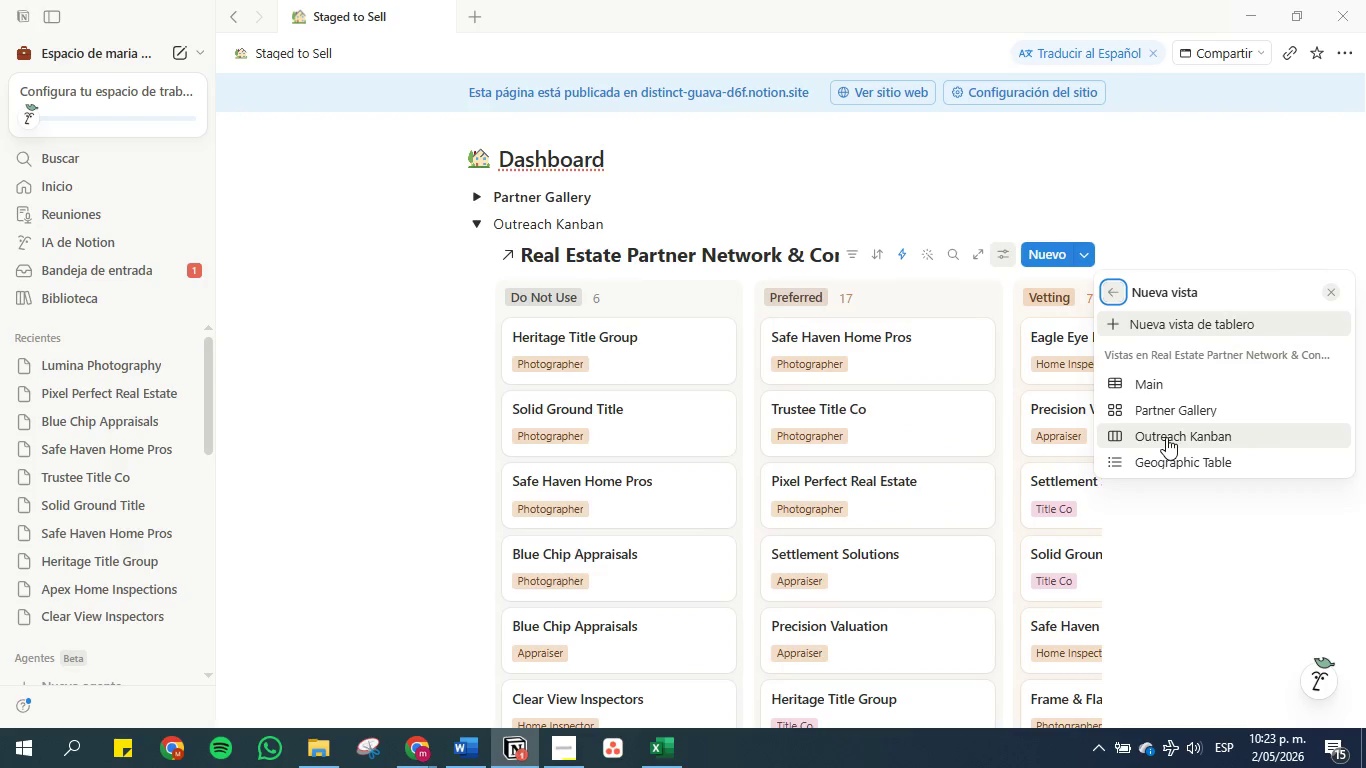 
left_click([1166, 437])
 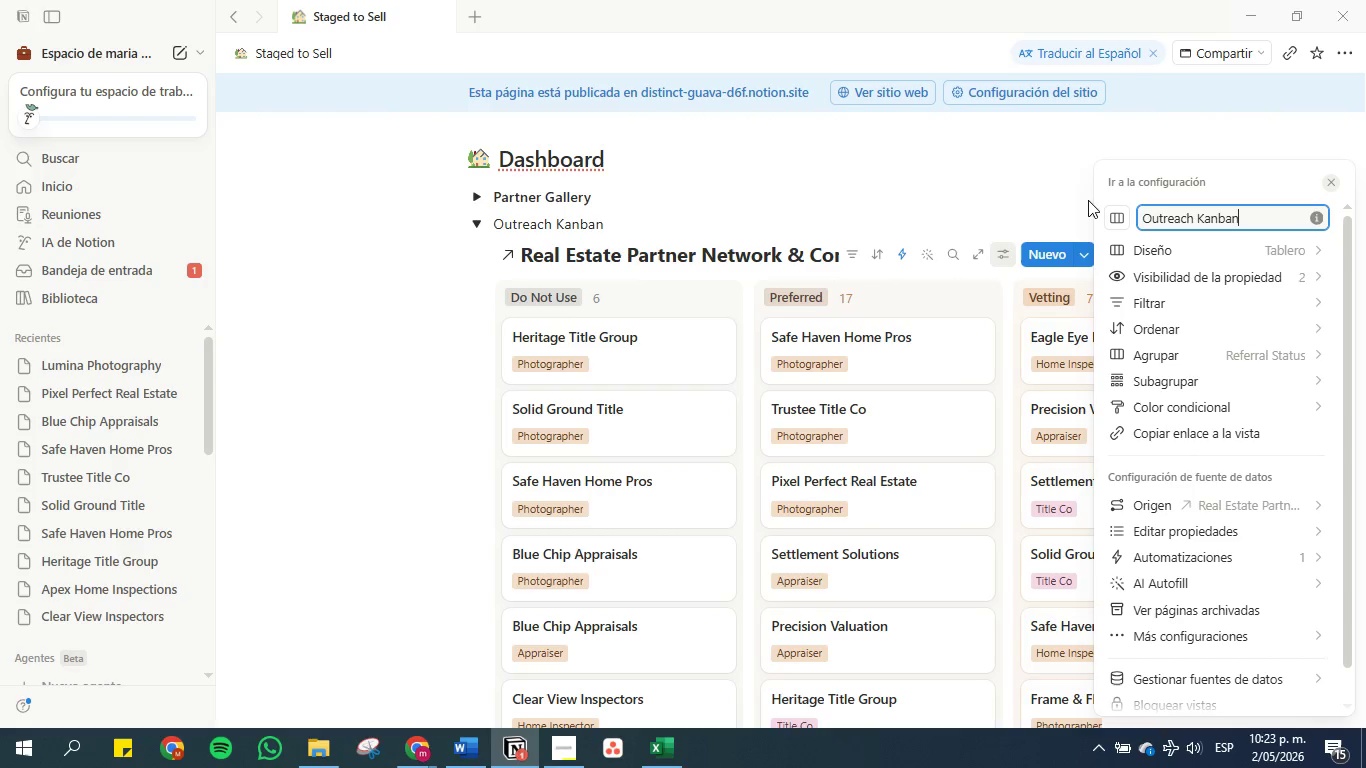 
mouse_move([1193, 300])
 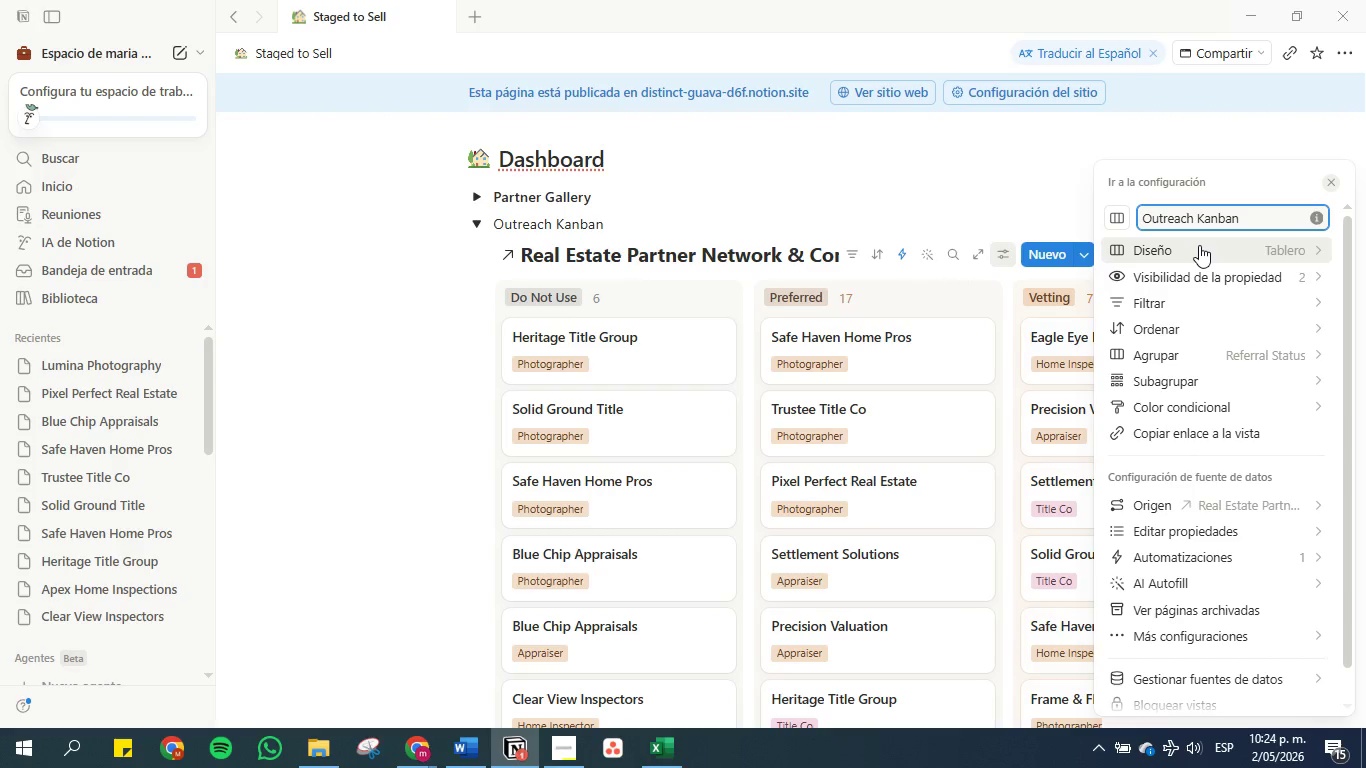 
left_click([1222, 270])
 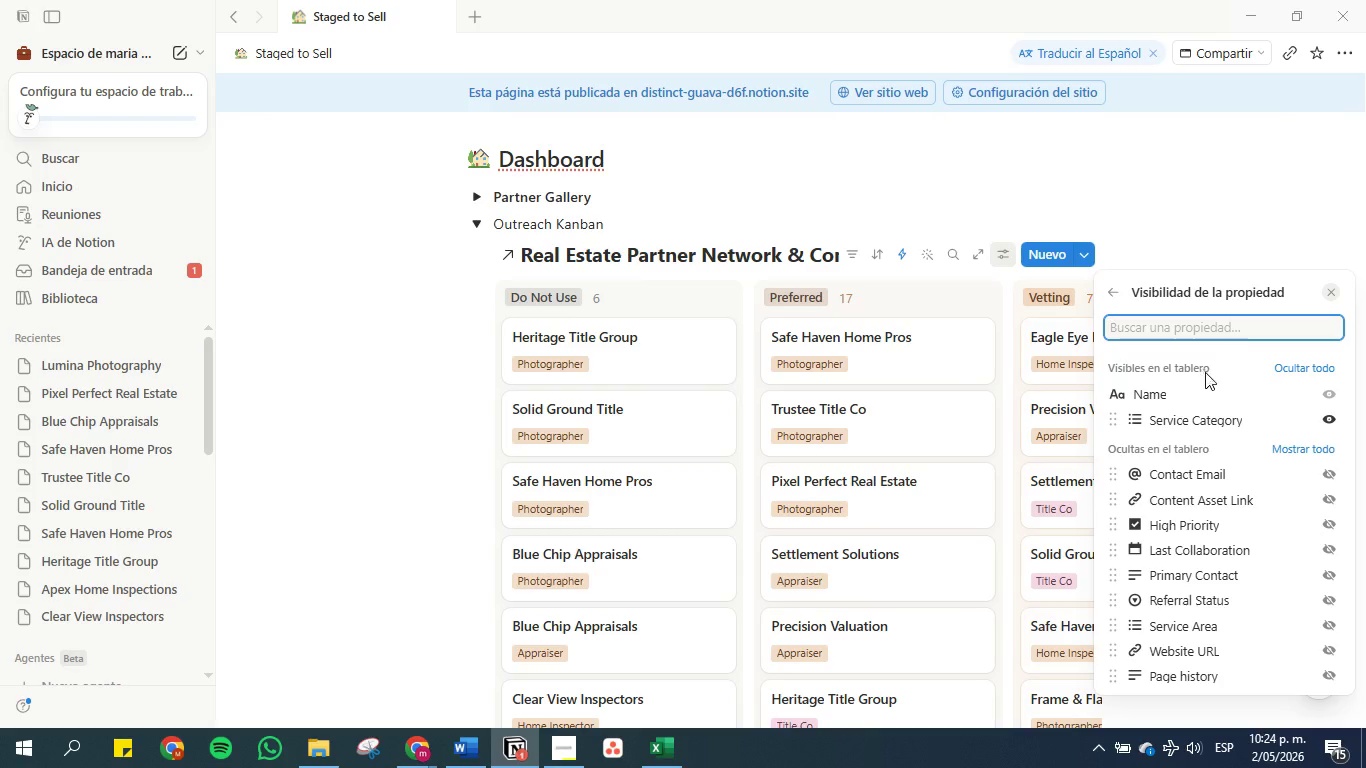 
scroll: coordinate [1193, 524], scroll_direction: down, amount: 3.0
 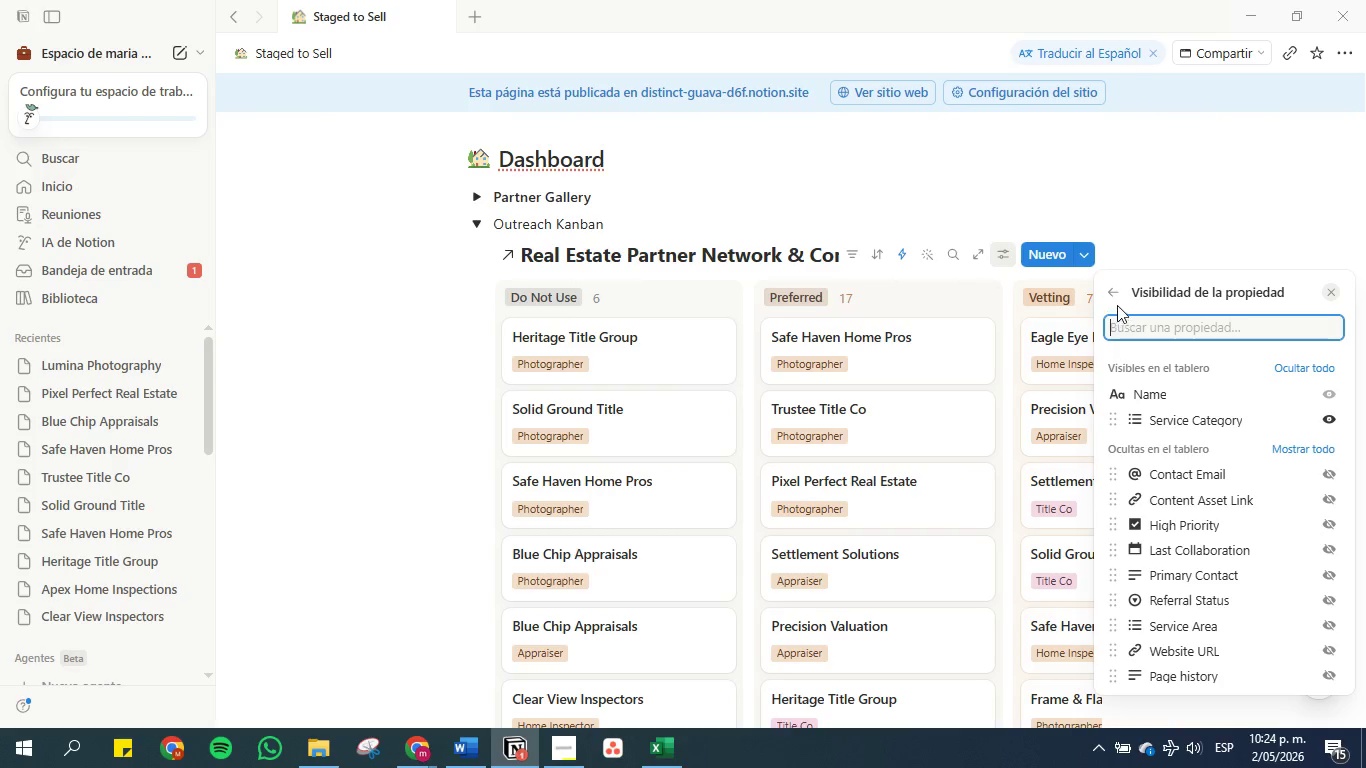 
left_click([1113, 286])
 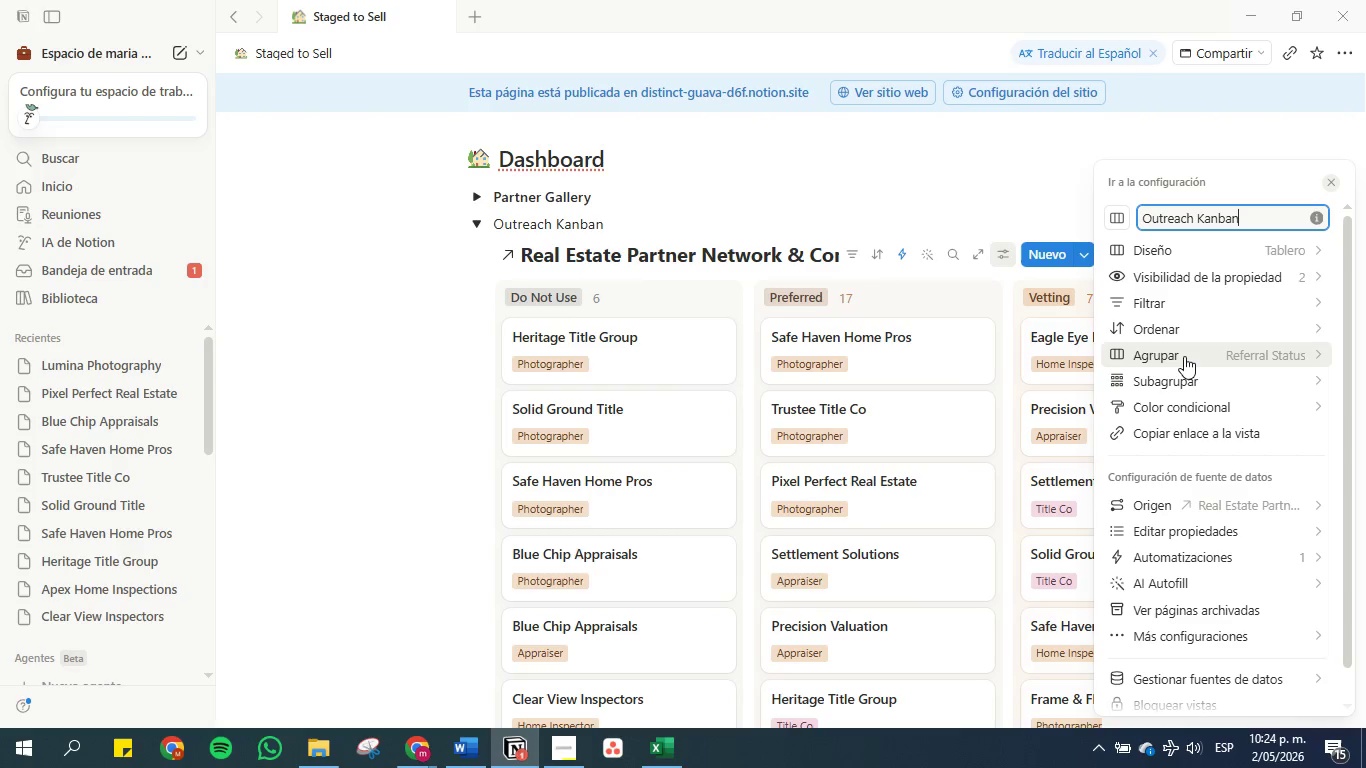 
left_click([1184, 356])
 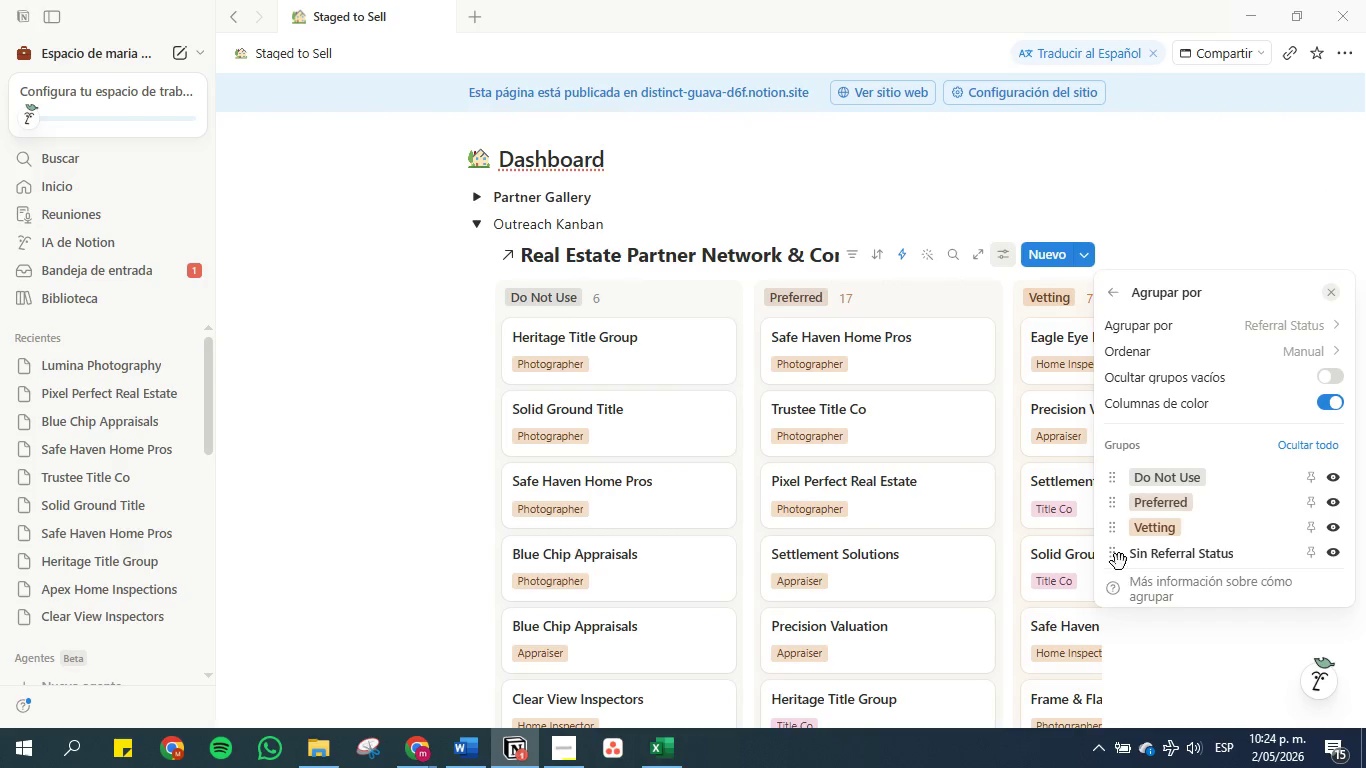 
left_click([1335, 547])
 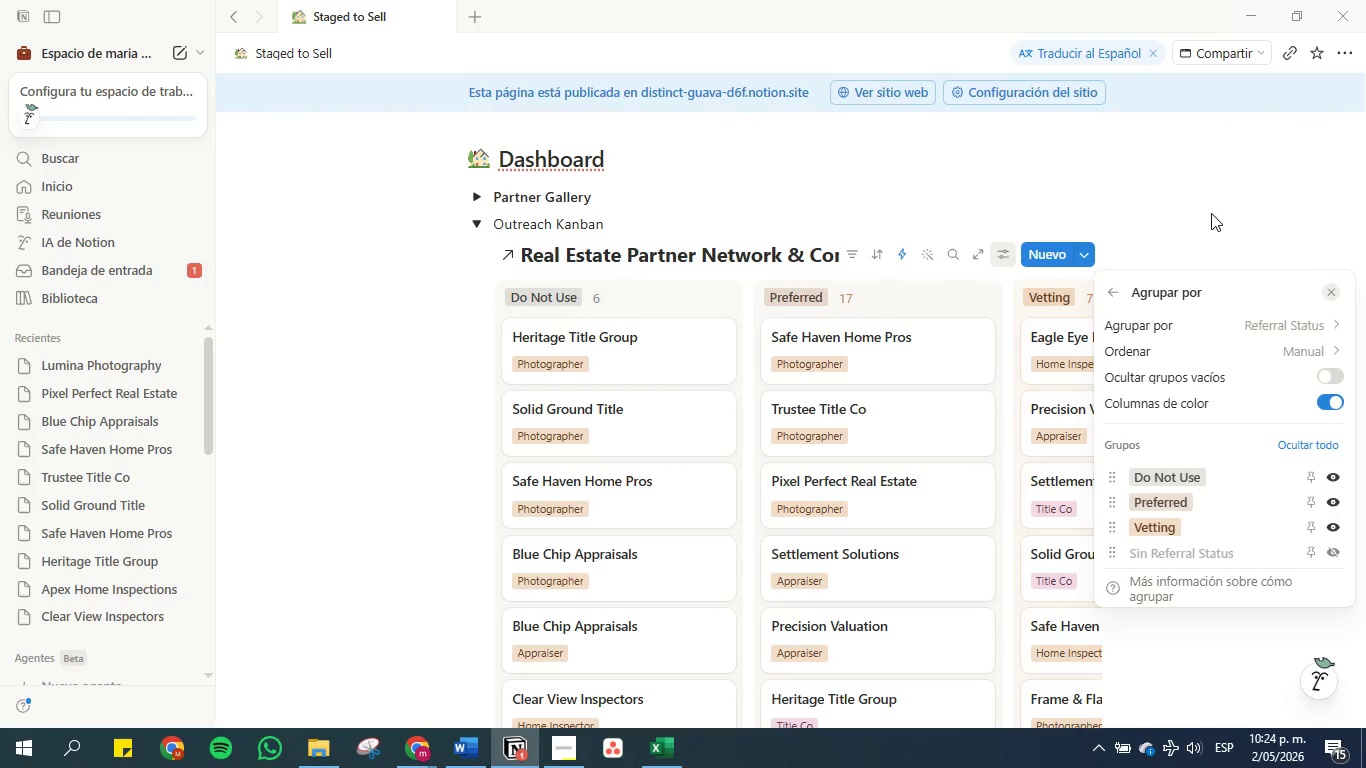 
left_click([1211, 213])
 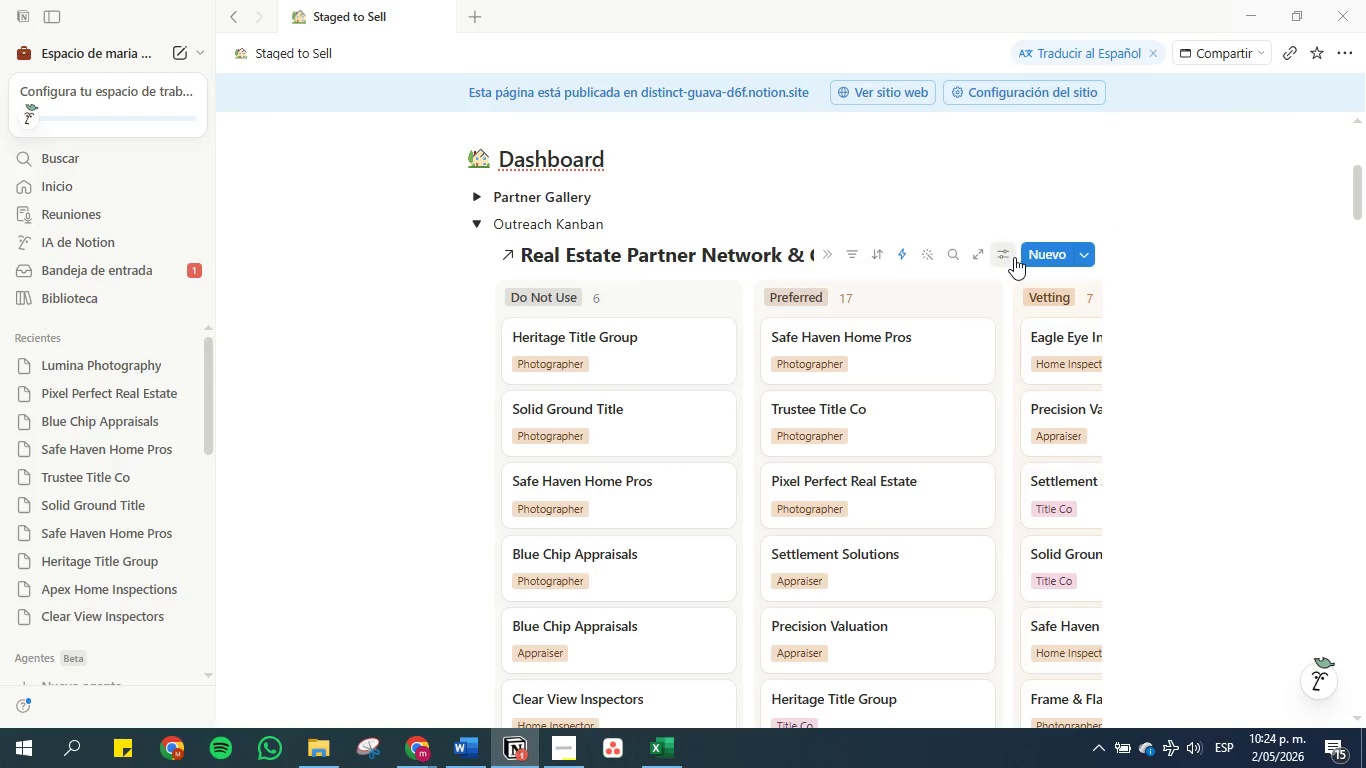 
left_click([1009, 253])
 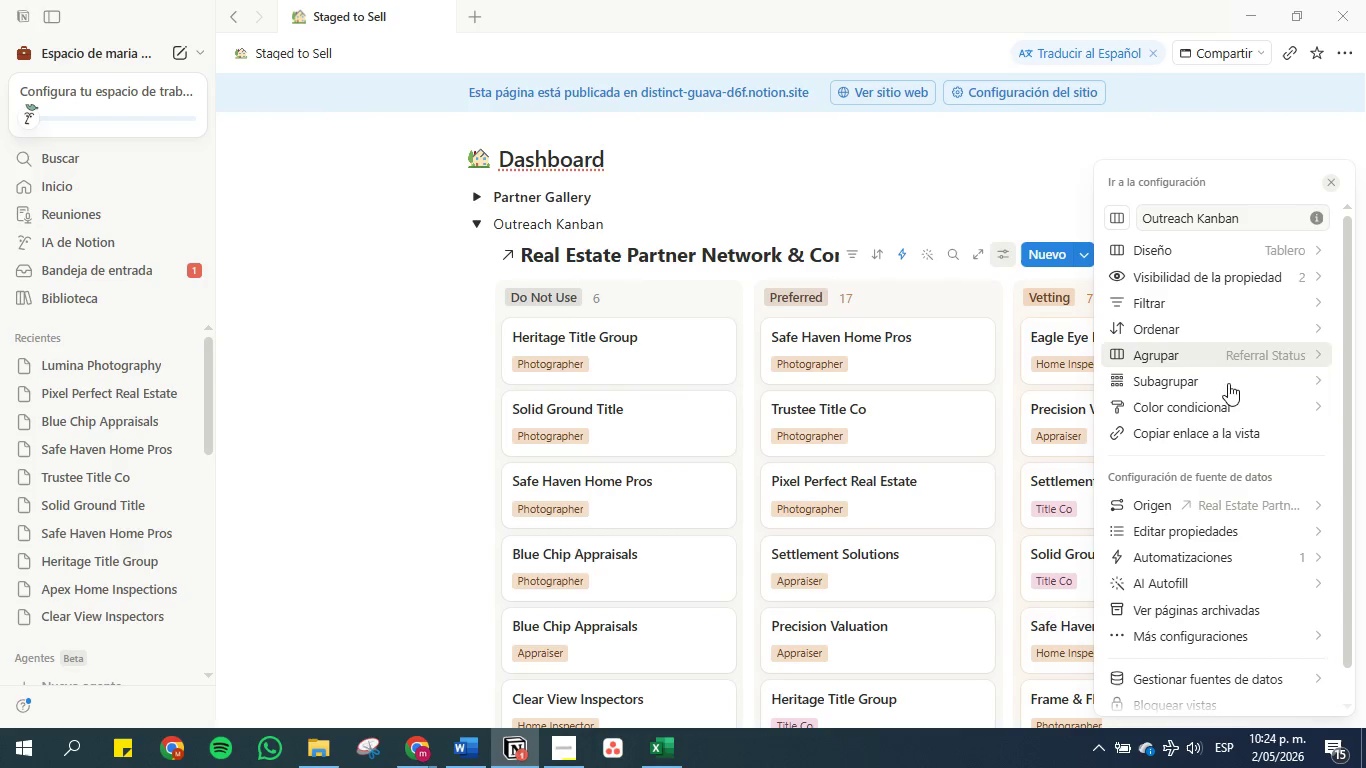 
left_click([1186, 248])
 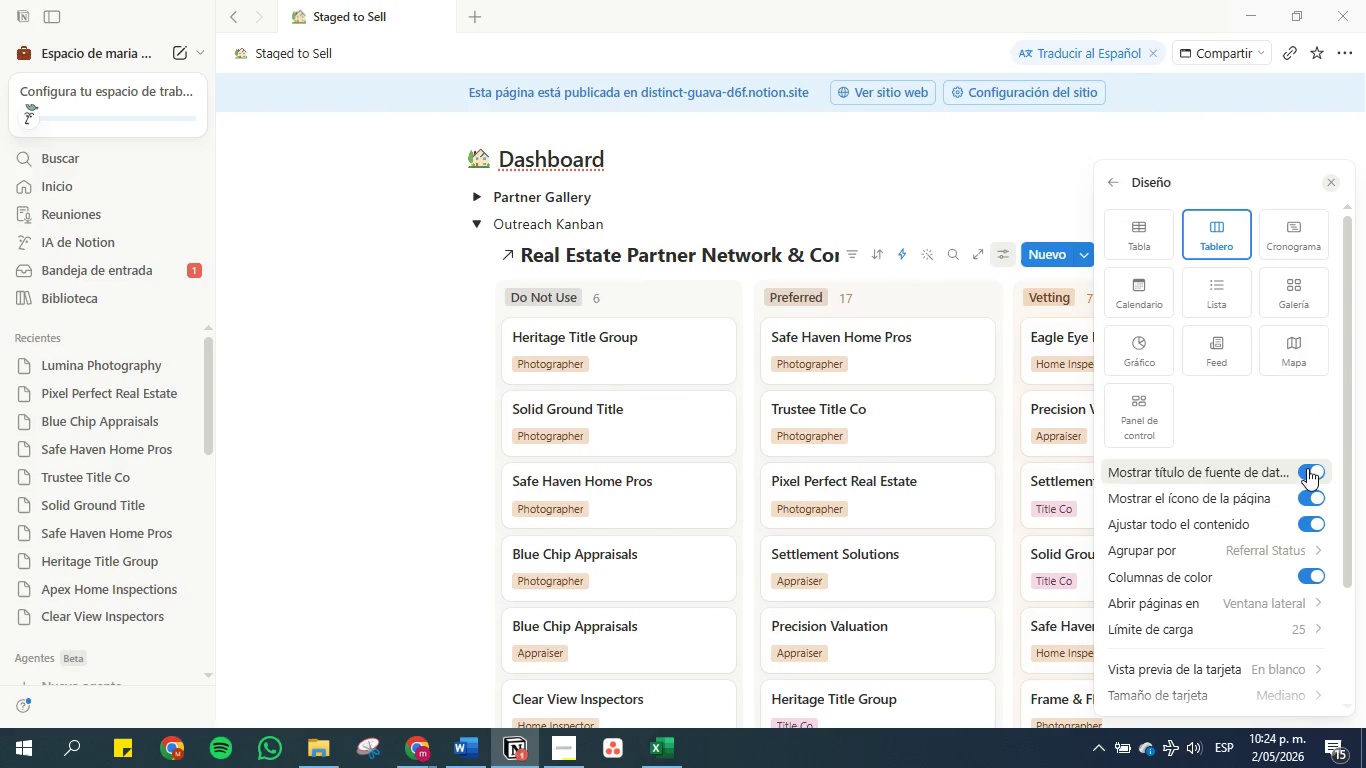 
left_click([1303, 463])
 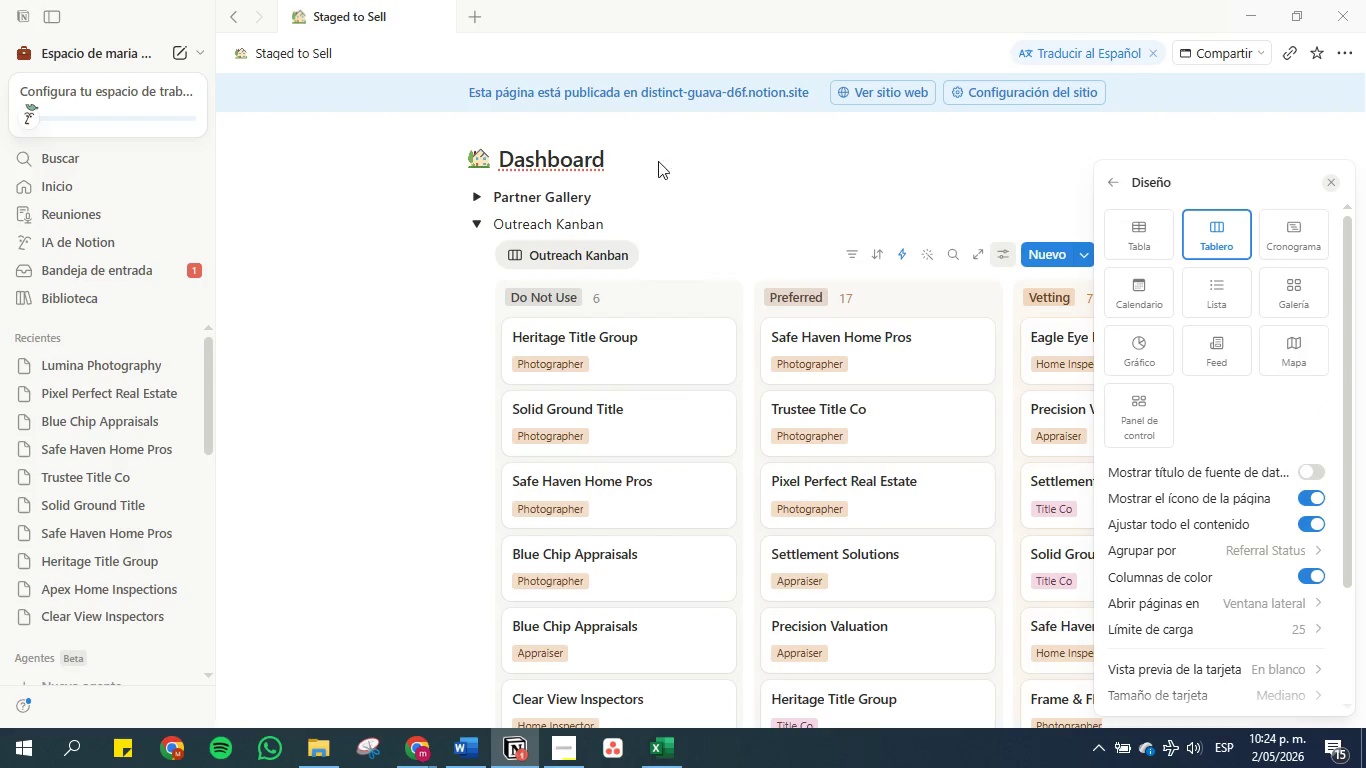 
left_click([682, 195])
 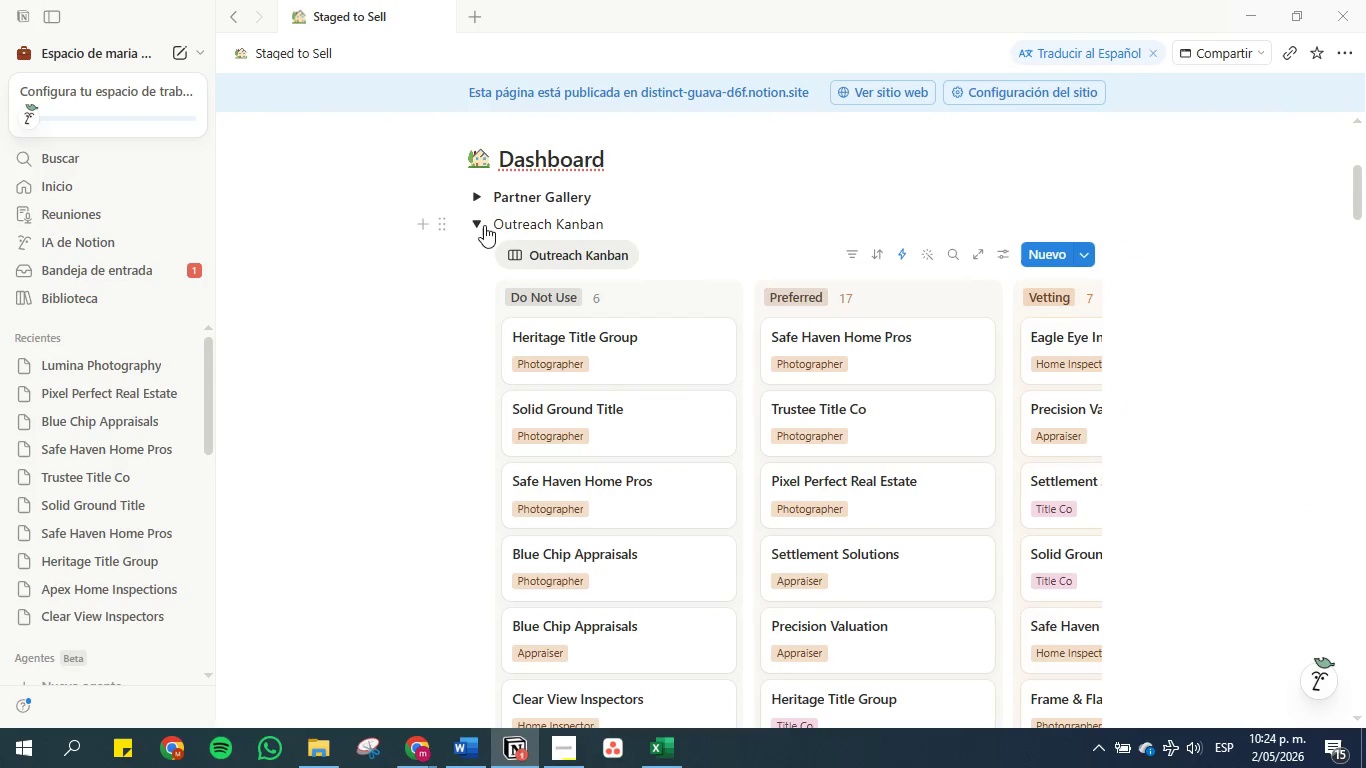 
left_click([479, 224])
 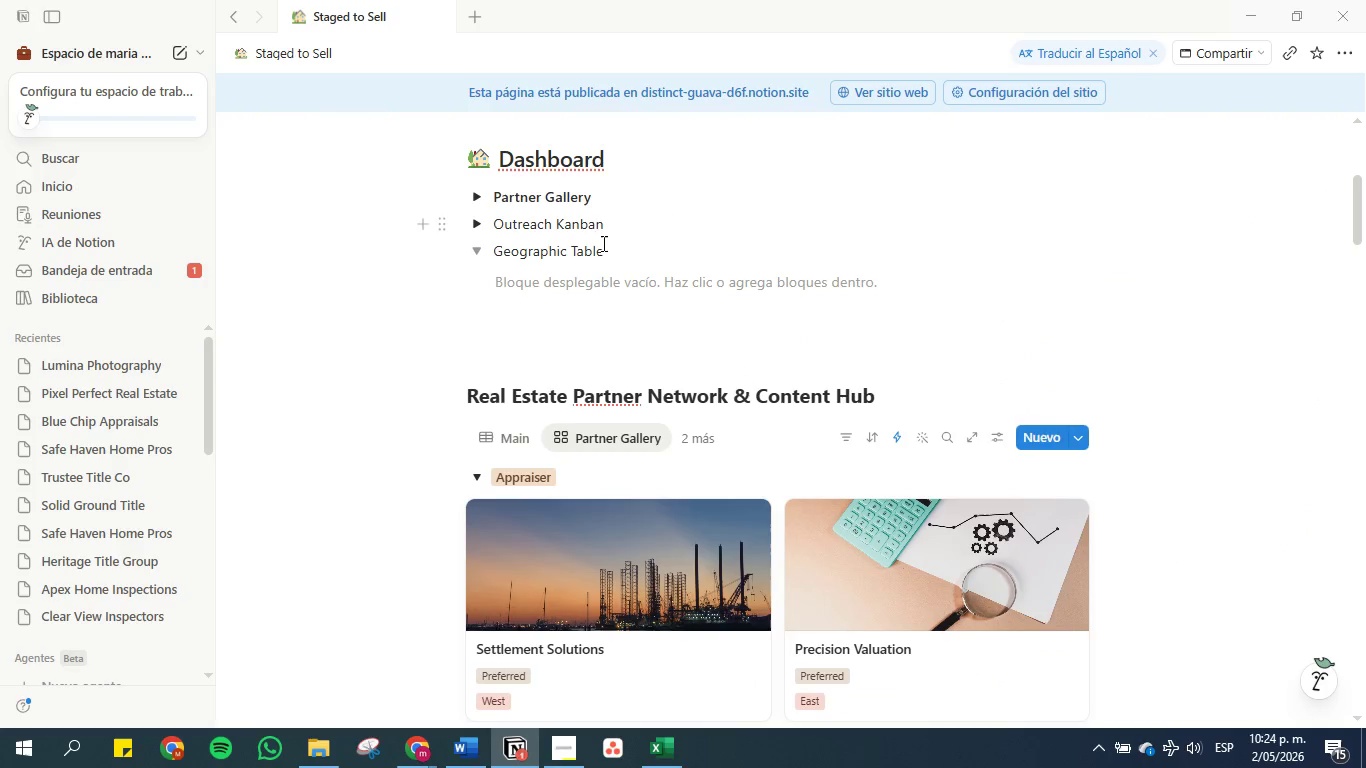 
scroll: coordinate [634, 253], scroll_direction: down, amount: 1.0
 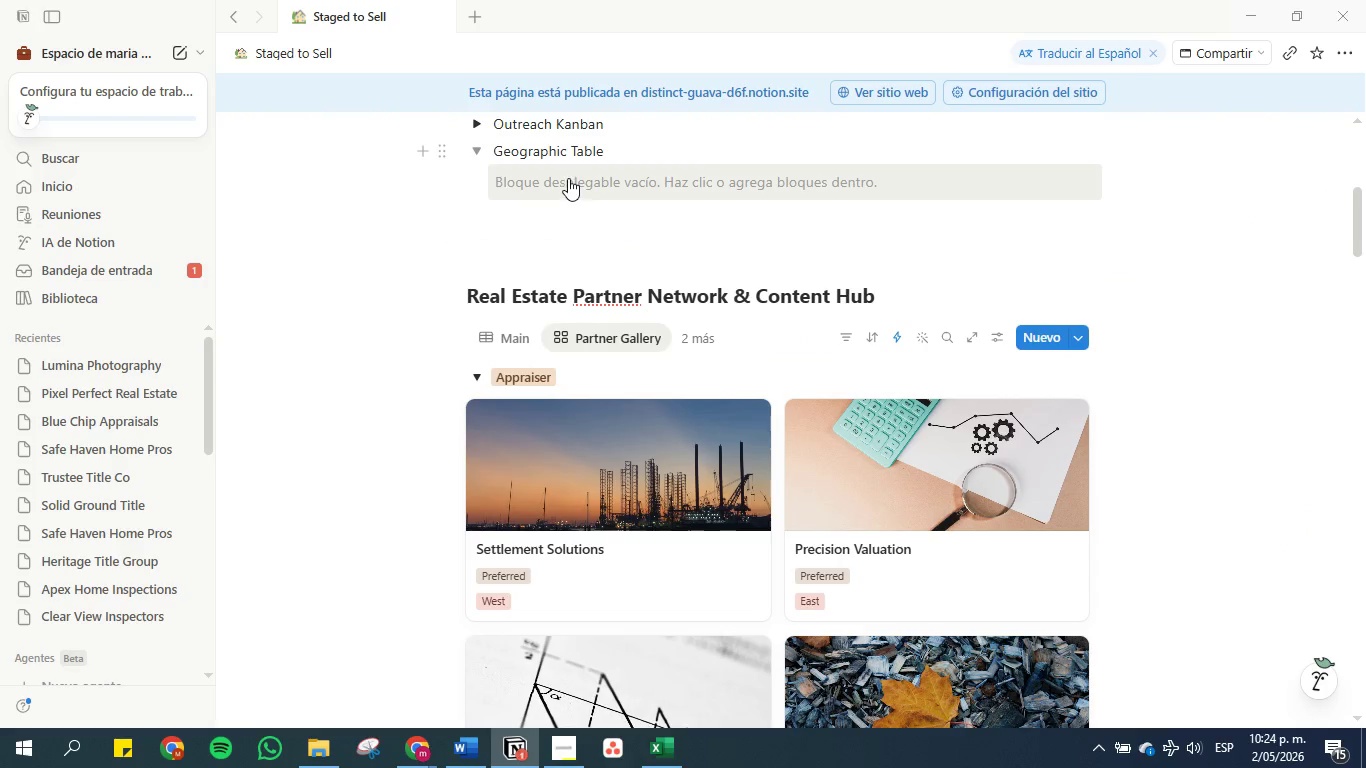 
left_click([568, 178])
 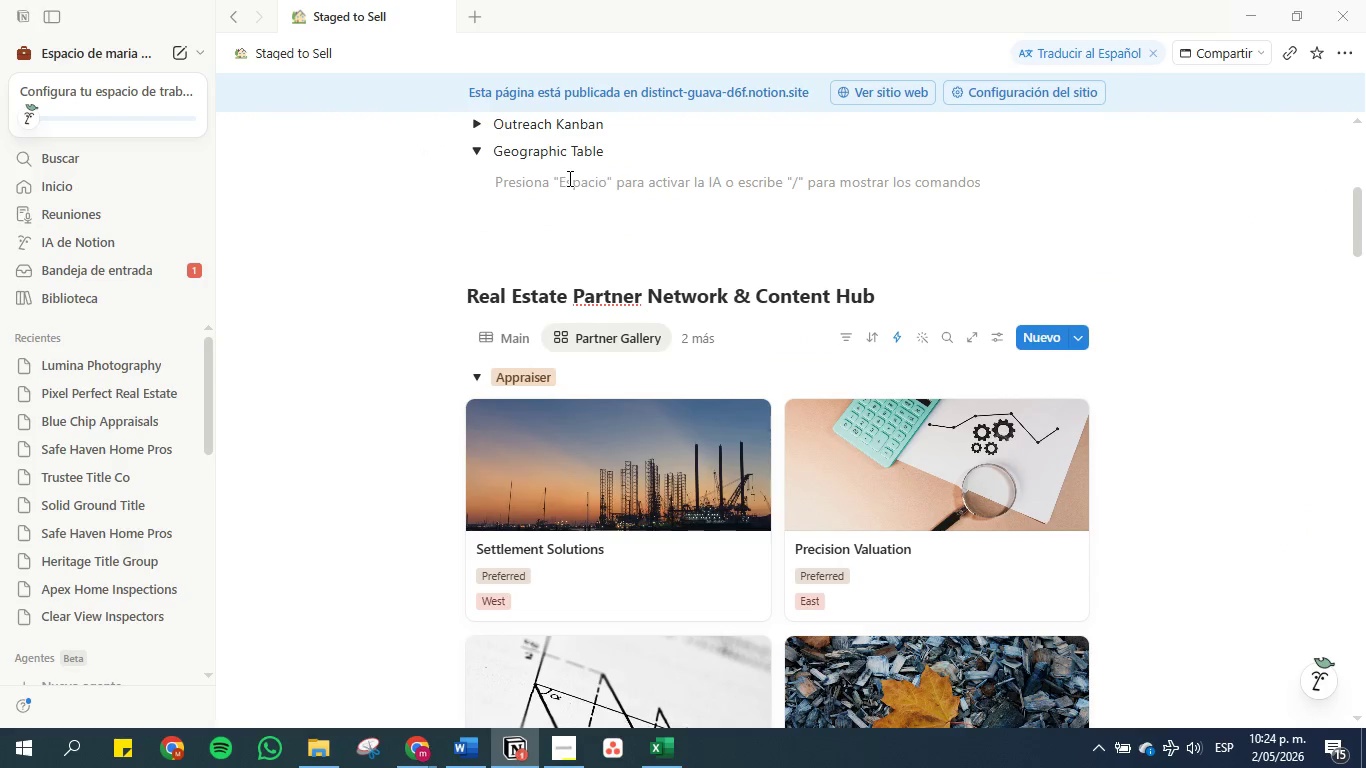 
scroll: coordinate [590, 183], scroll_direction: up, amount: 1.0
 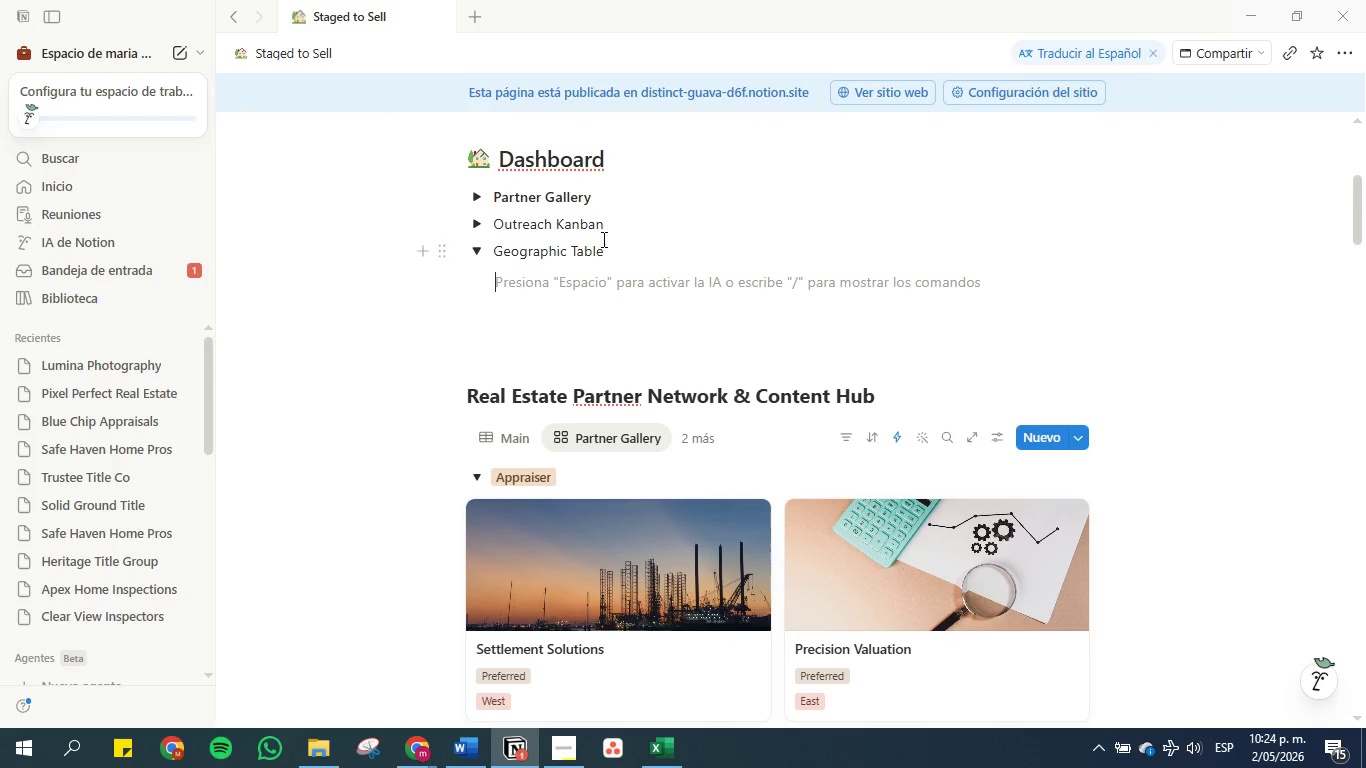 
left_click([482, 197])
 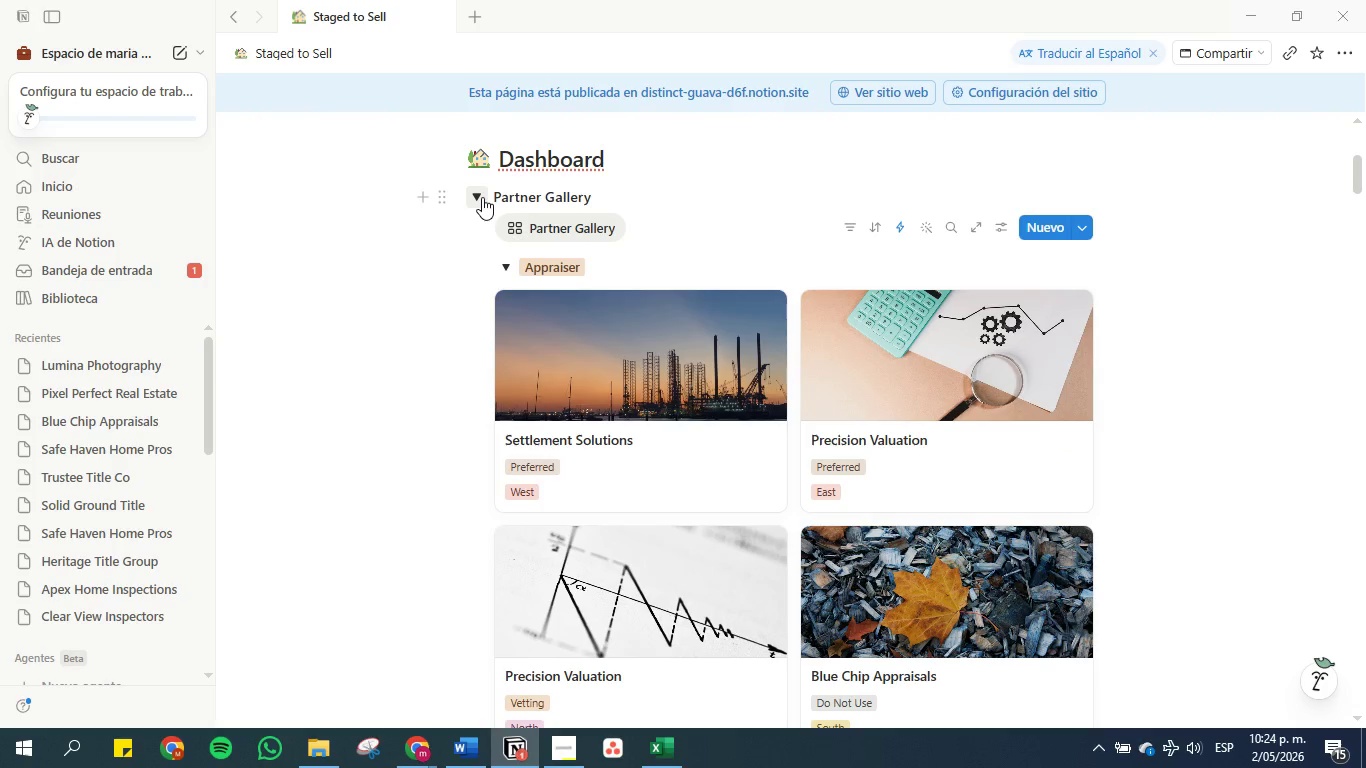 
left_click([482, 197])
 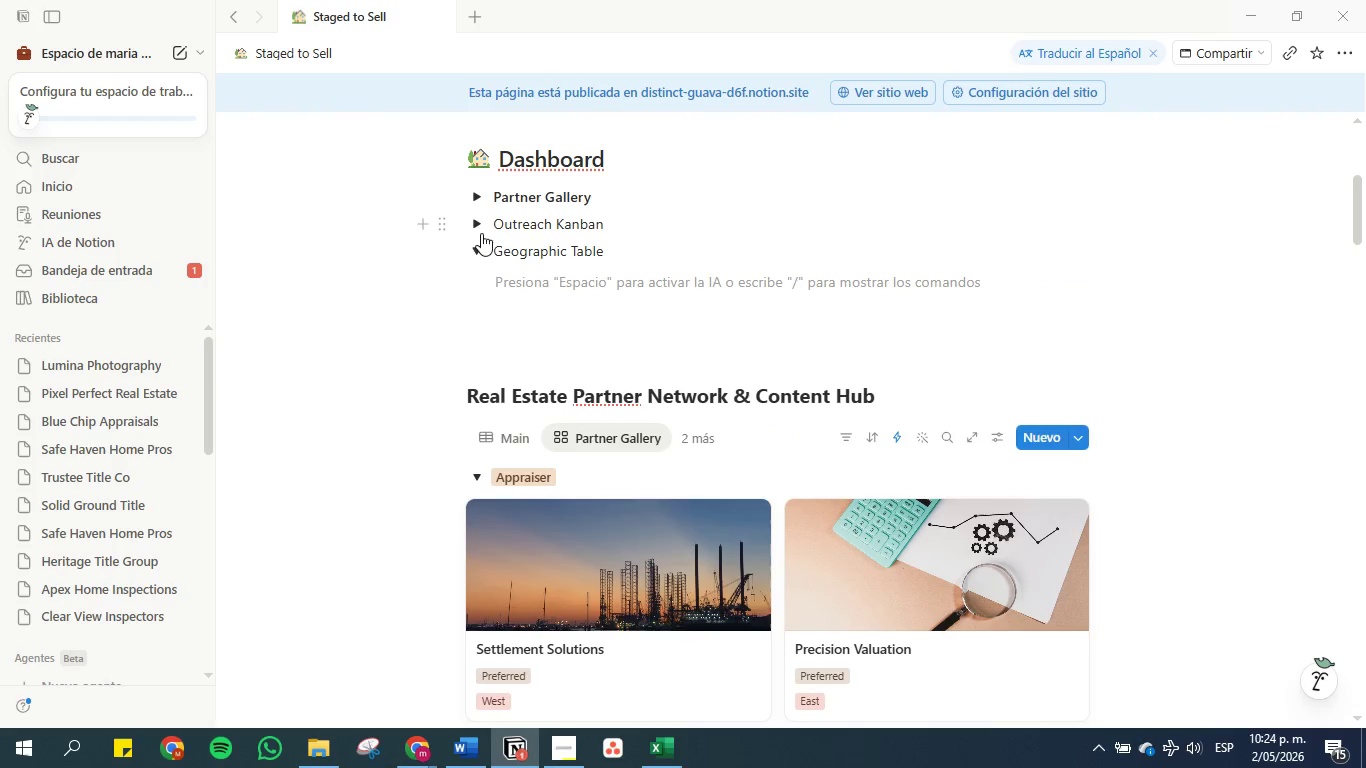 
left_click([481, 227])
 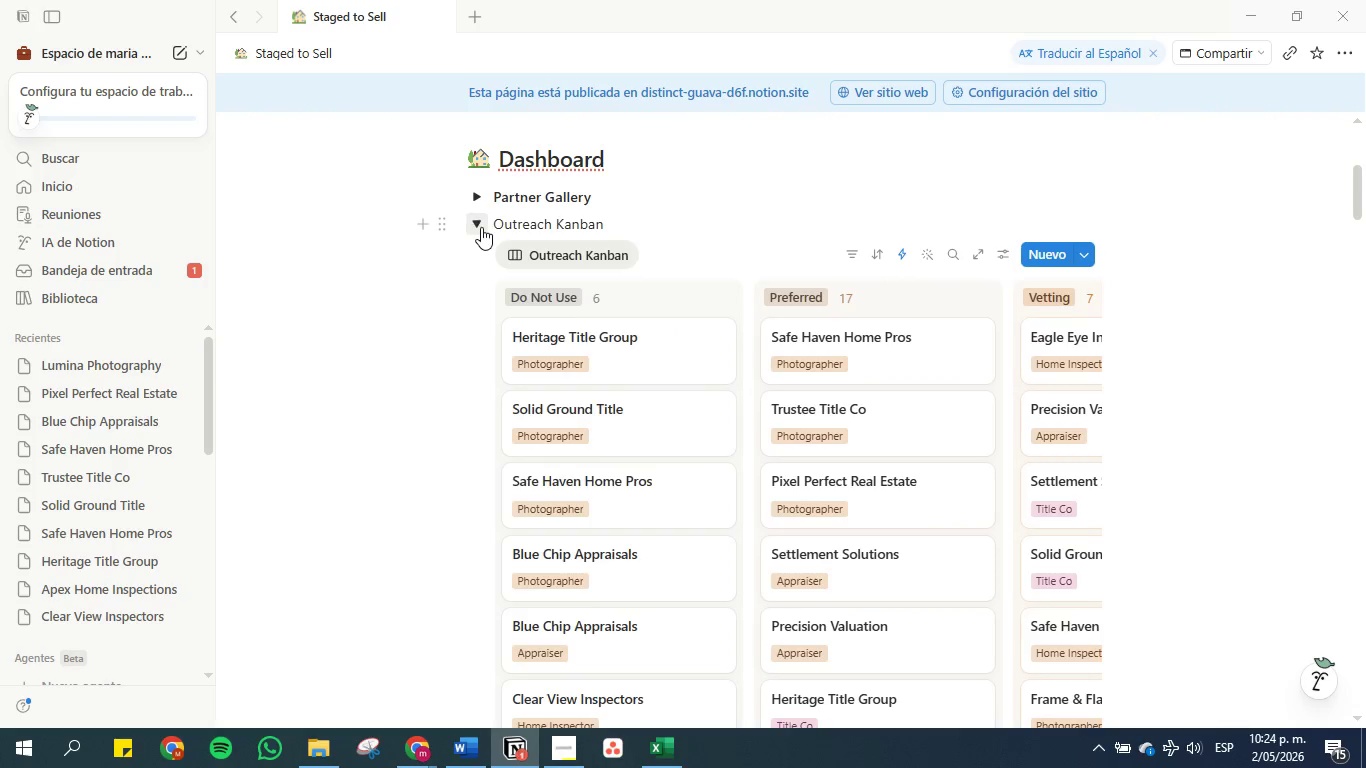 
left_click([481, 227])
 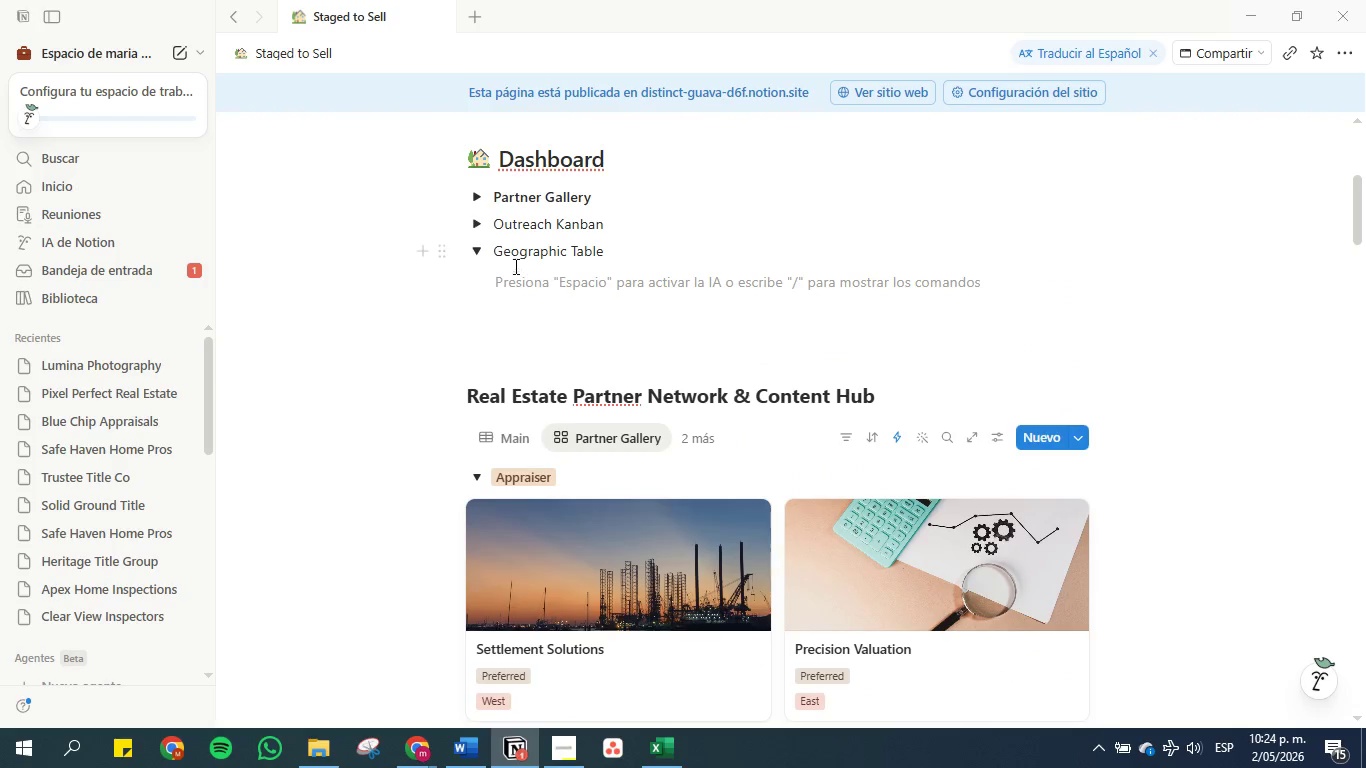 
left_click([533, 287])
 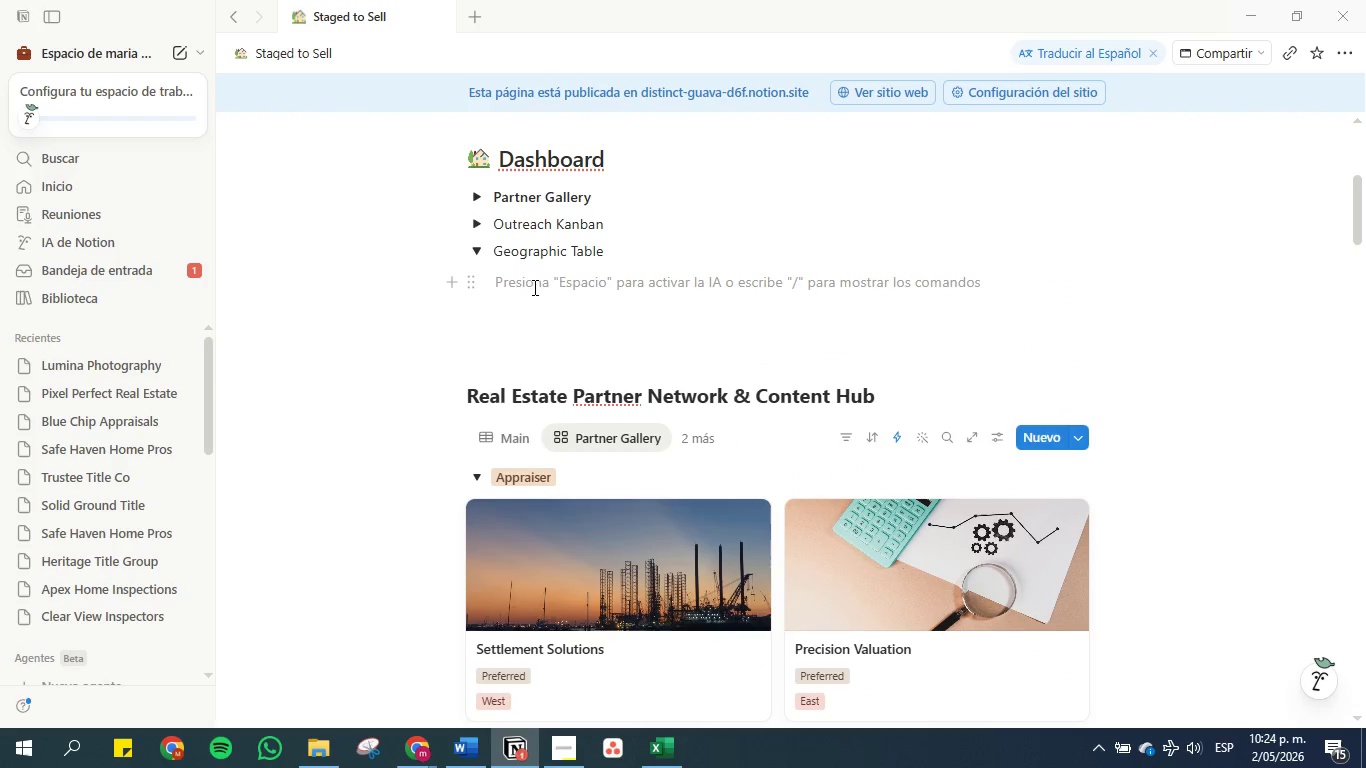 
type(&inked)
 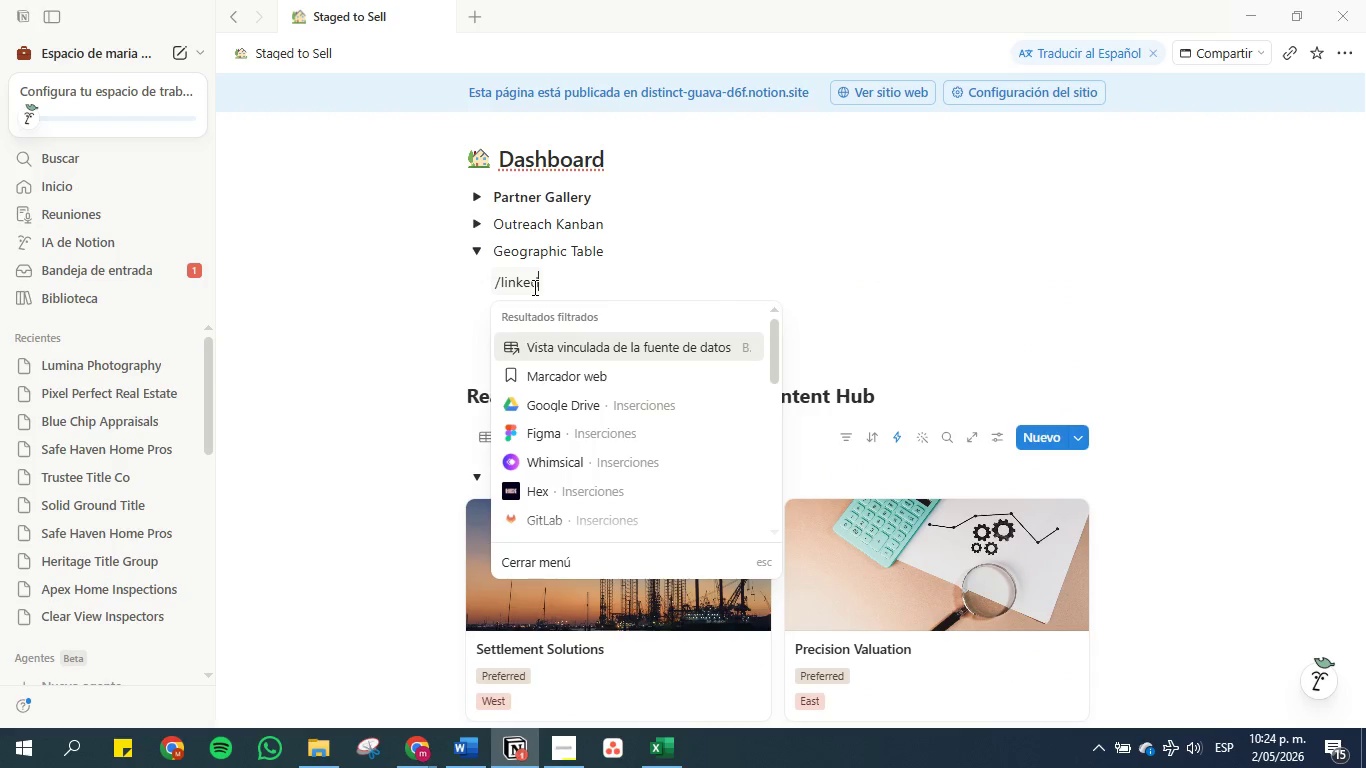 
hold_key(key=L, duration=0.41)
 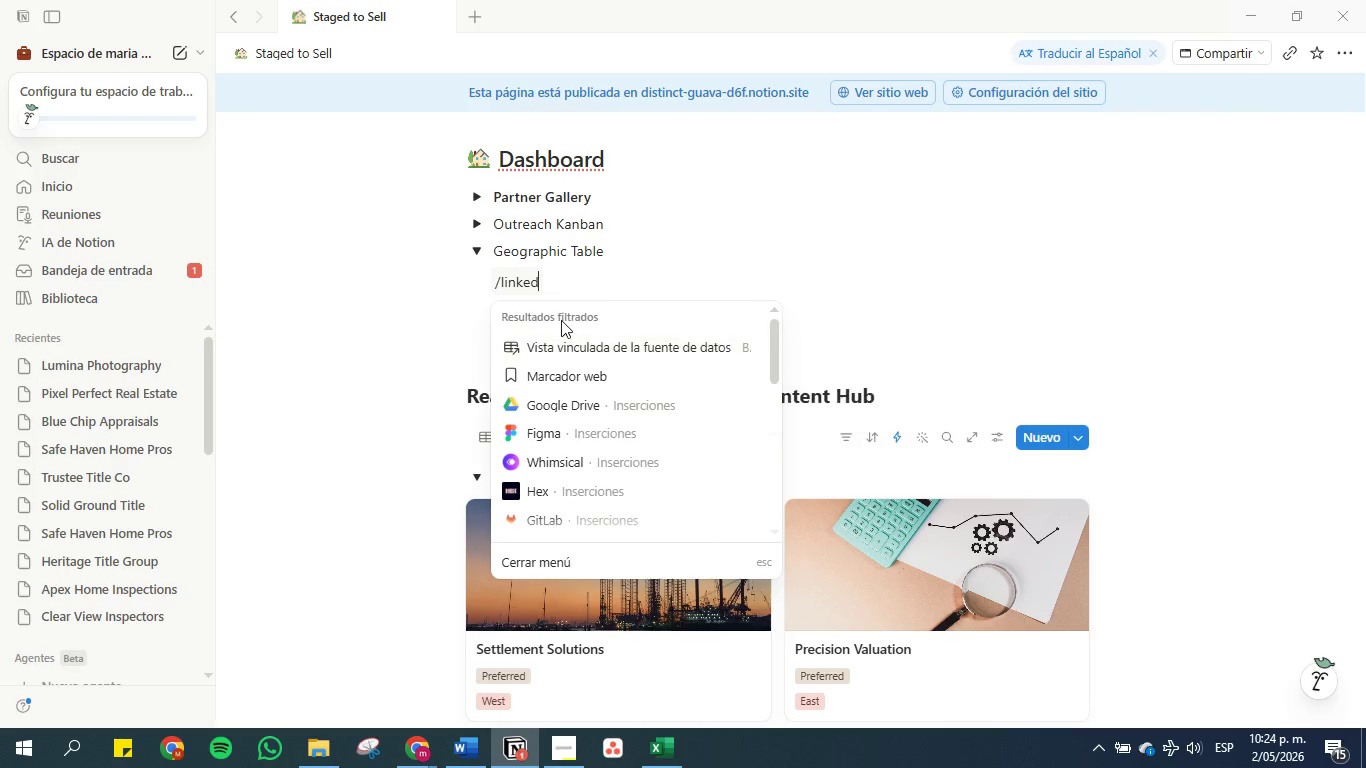 
left_click([567, 335])
 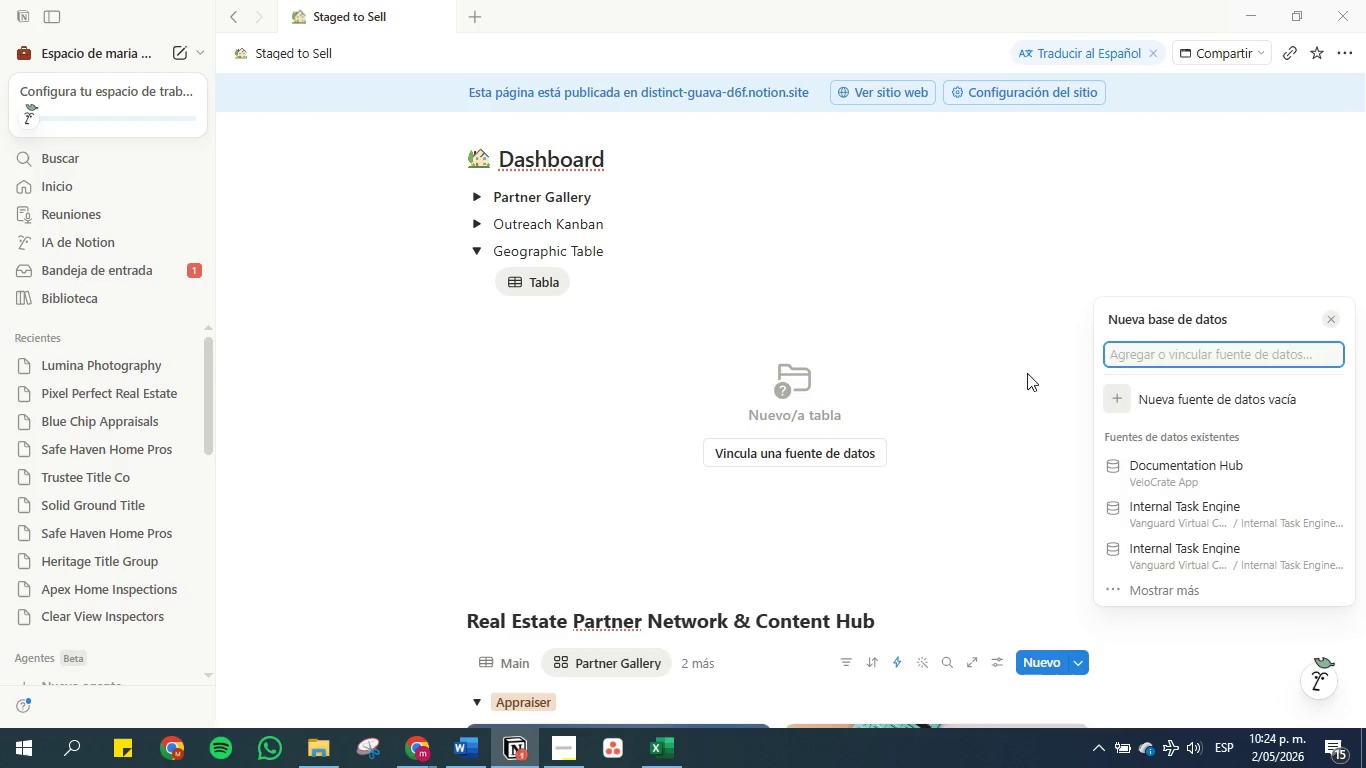 
left_click([1164, 345])
 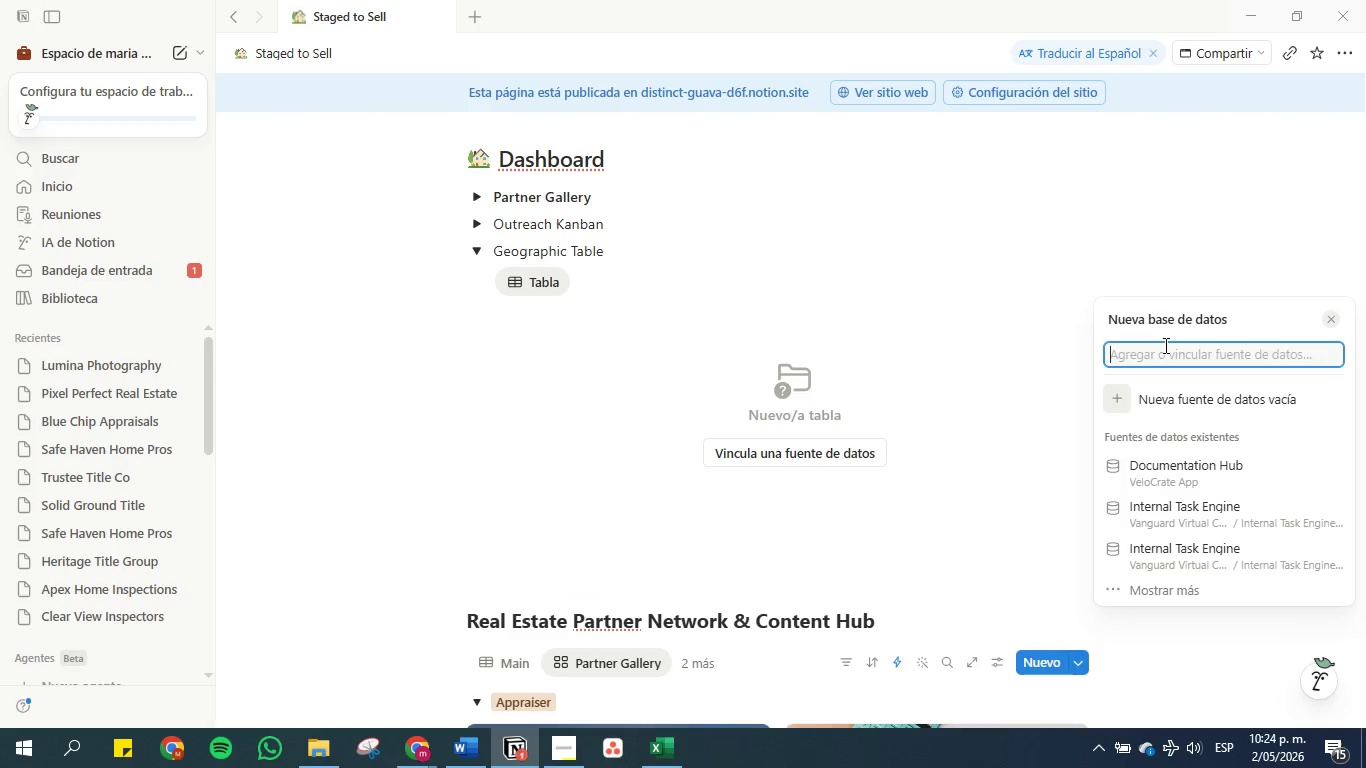 
type(real)
 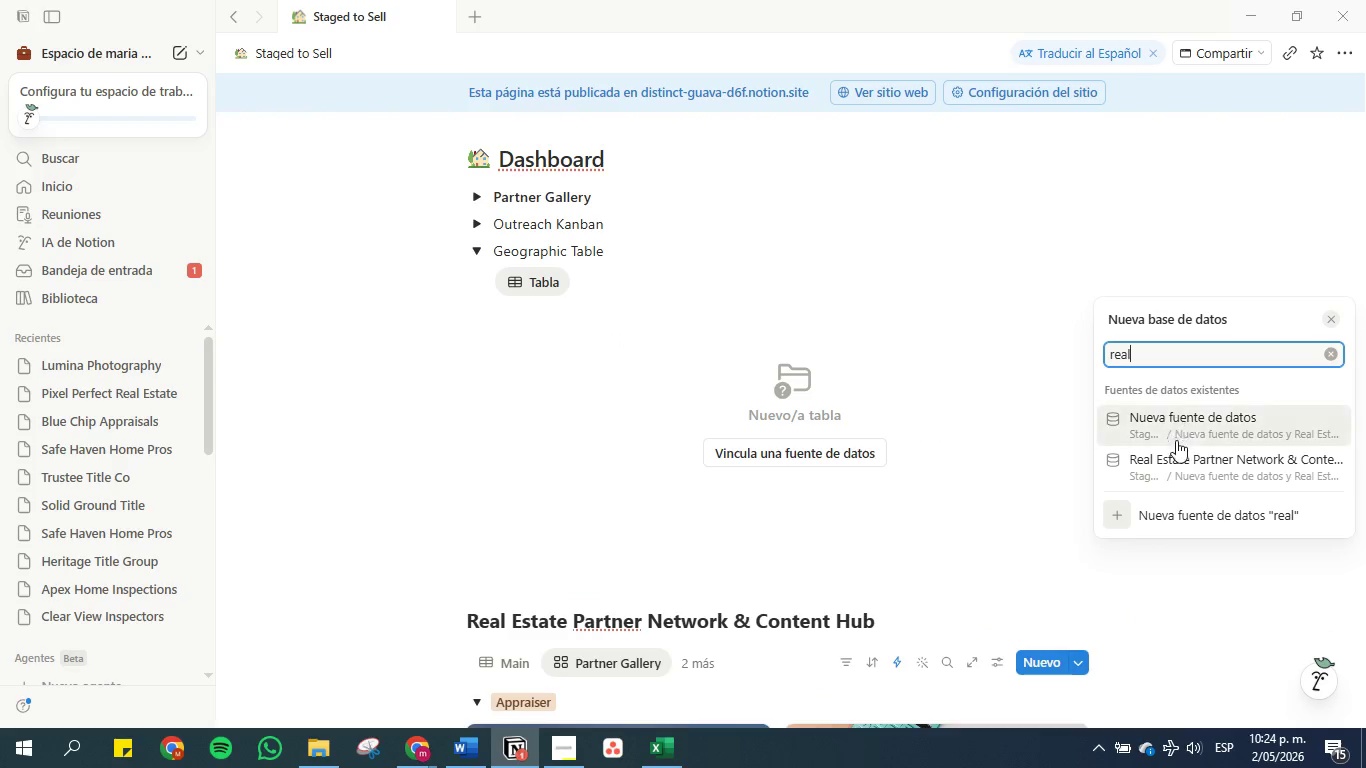 
left_click([1180, 452])
 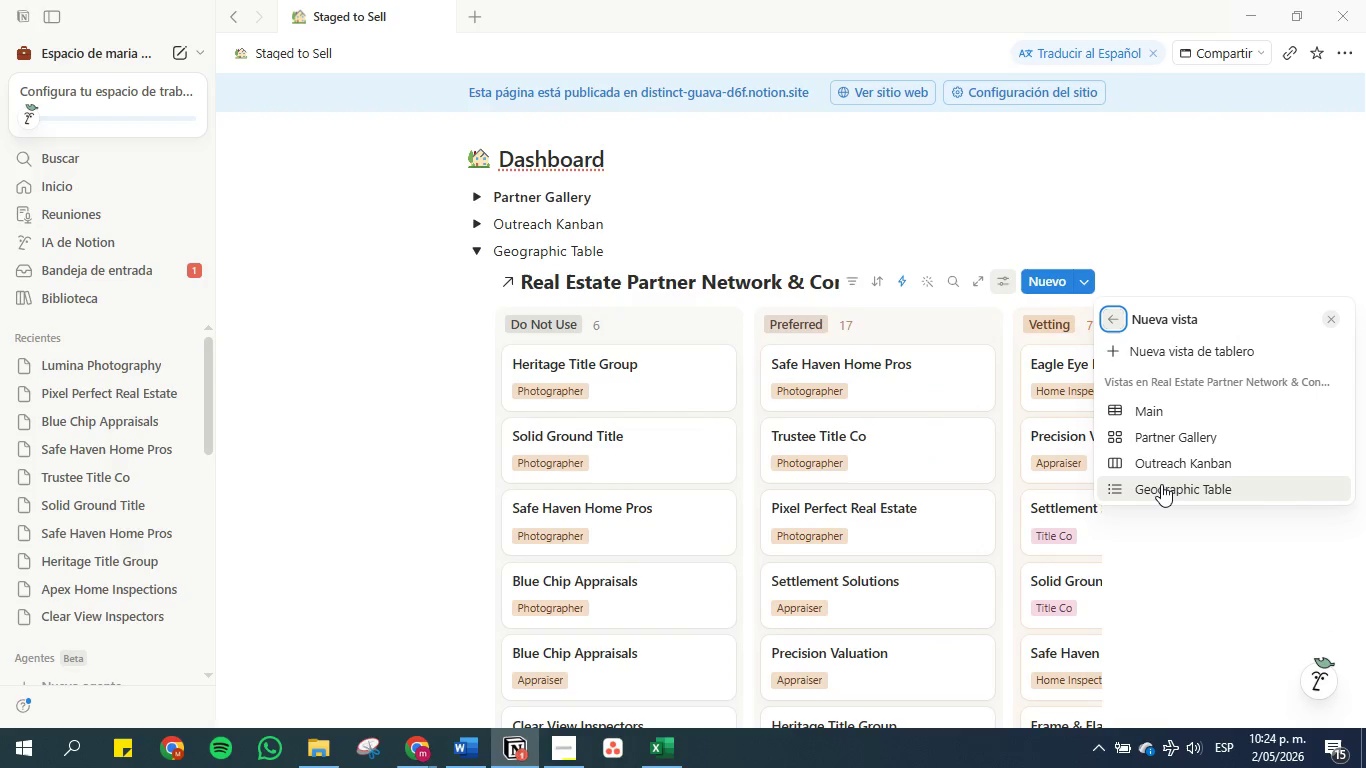 
left_click([1161, 484])
 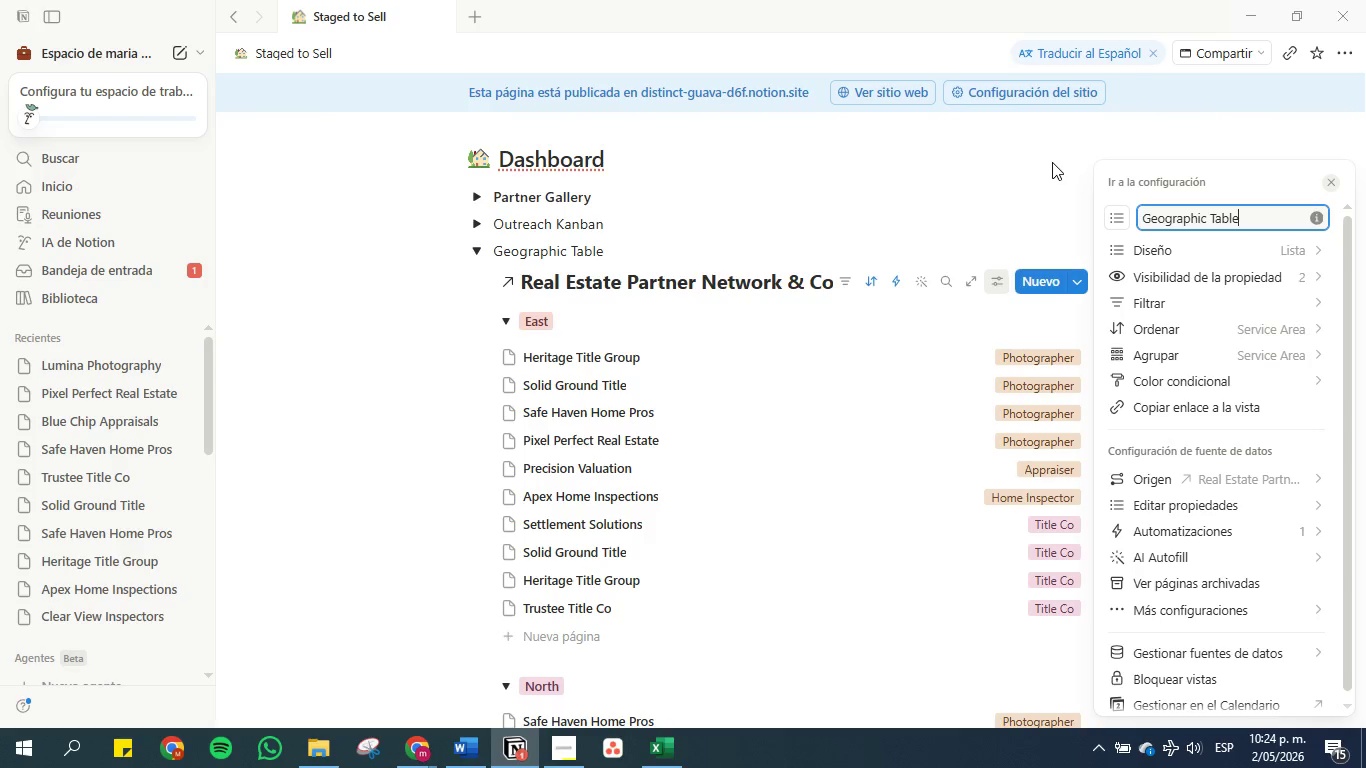 
left_click([1052, 162])
 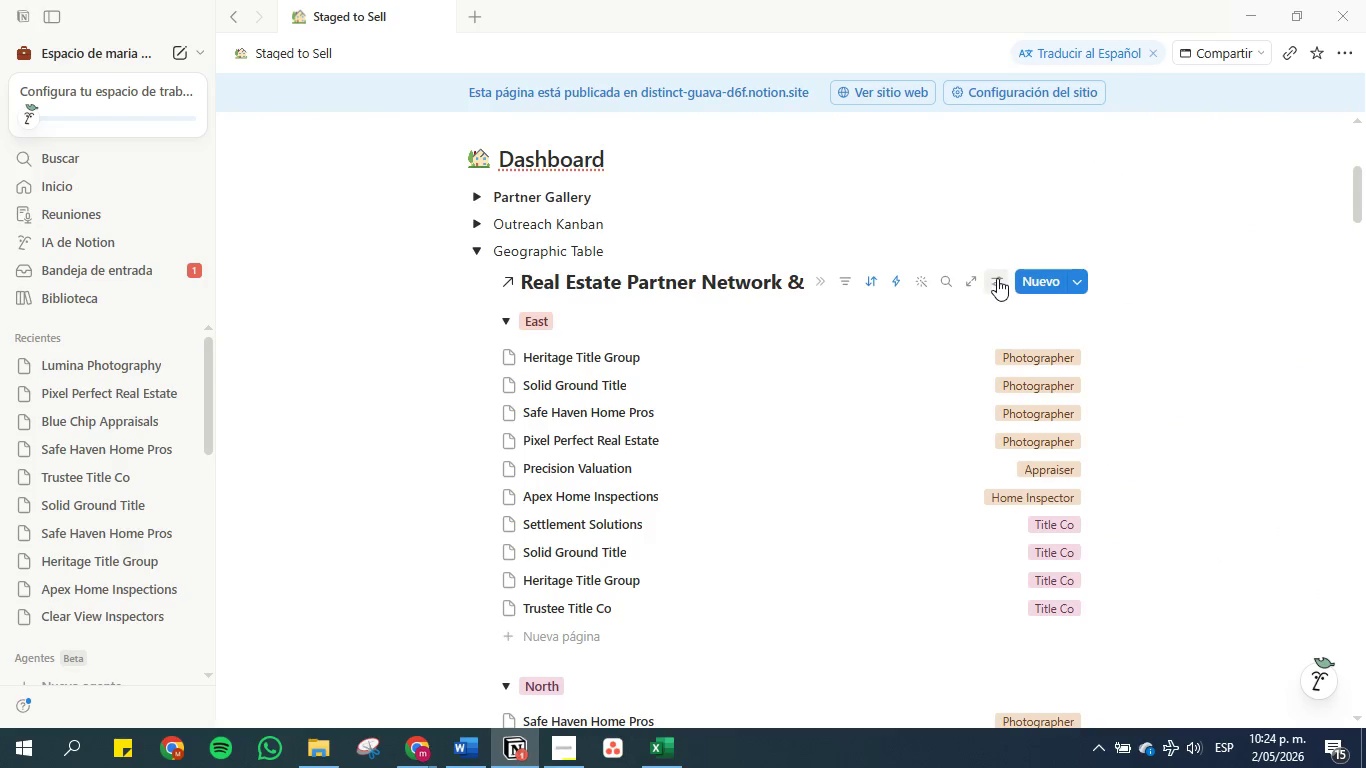 
left_click([997, 278])
 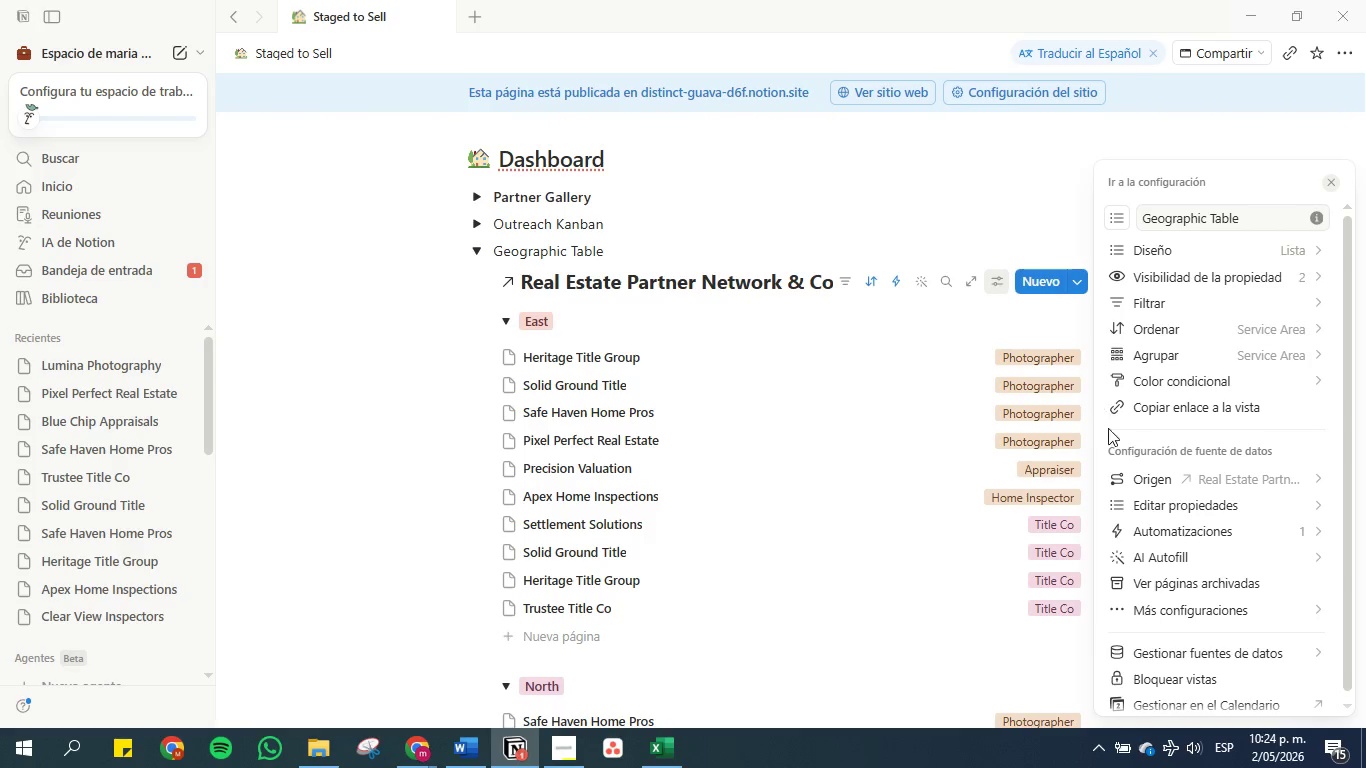 
scroll: coordinate [1203, 482], scroll_direction: down, amount: 5.0
 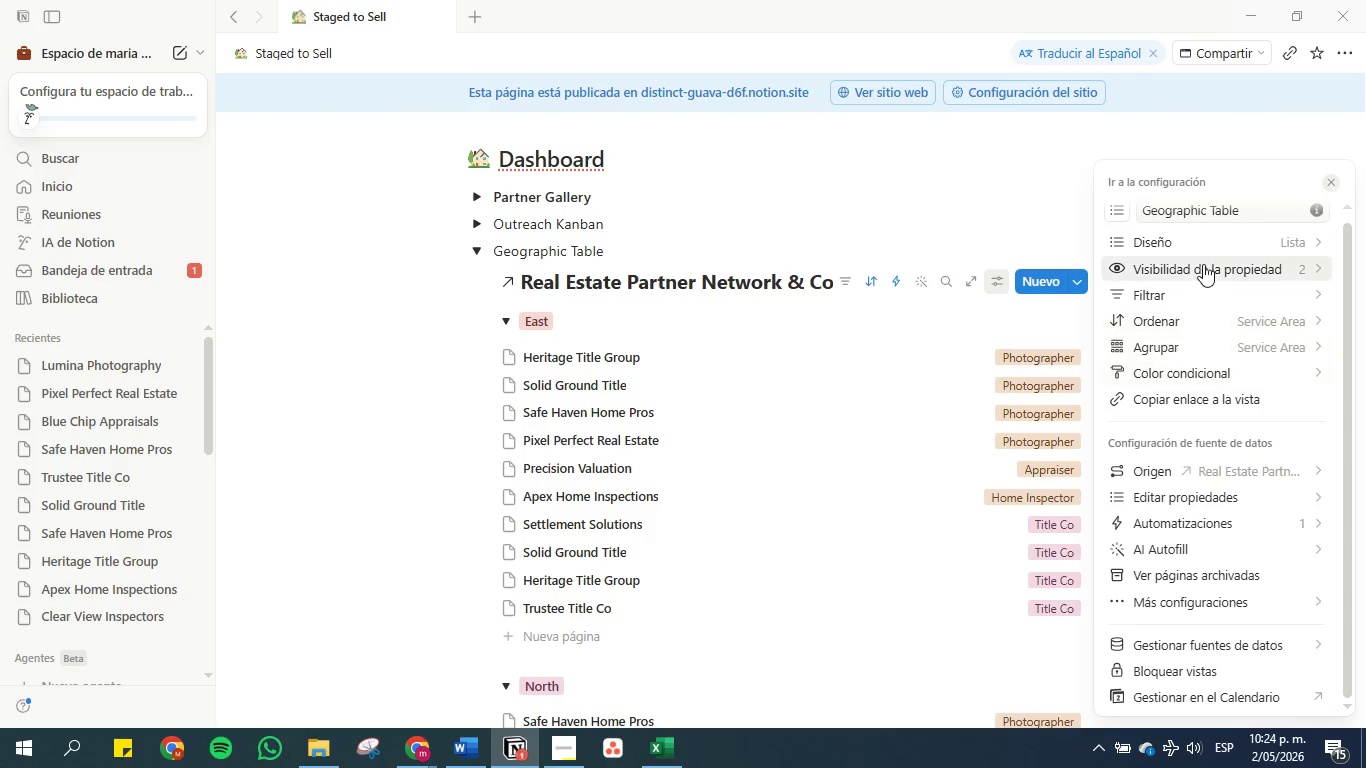 
left_click([1202, 240])
 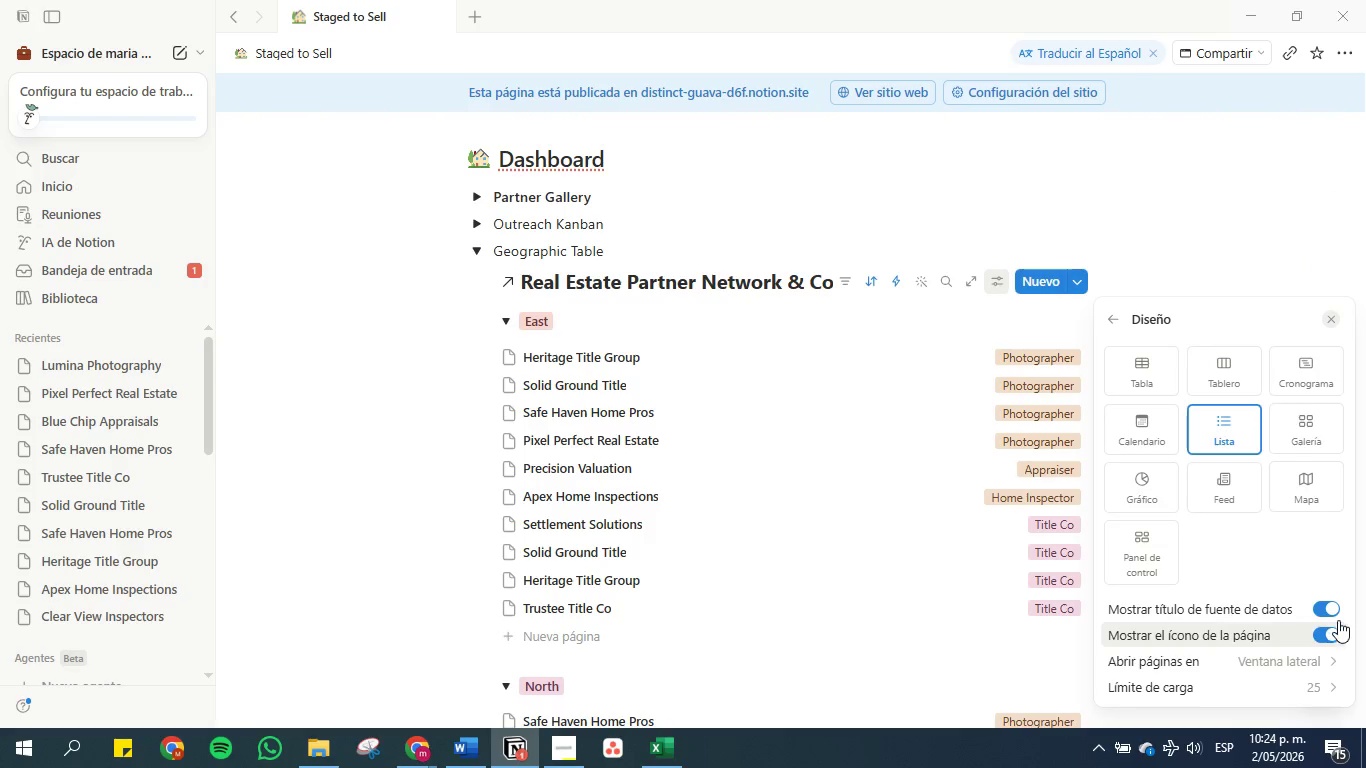 
left_click([1331, 607])
 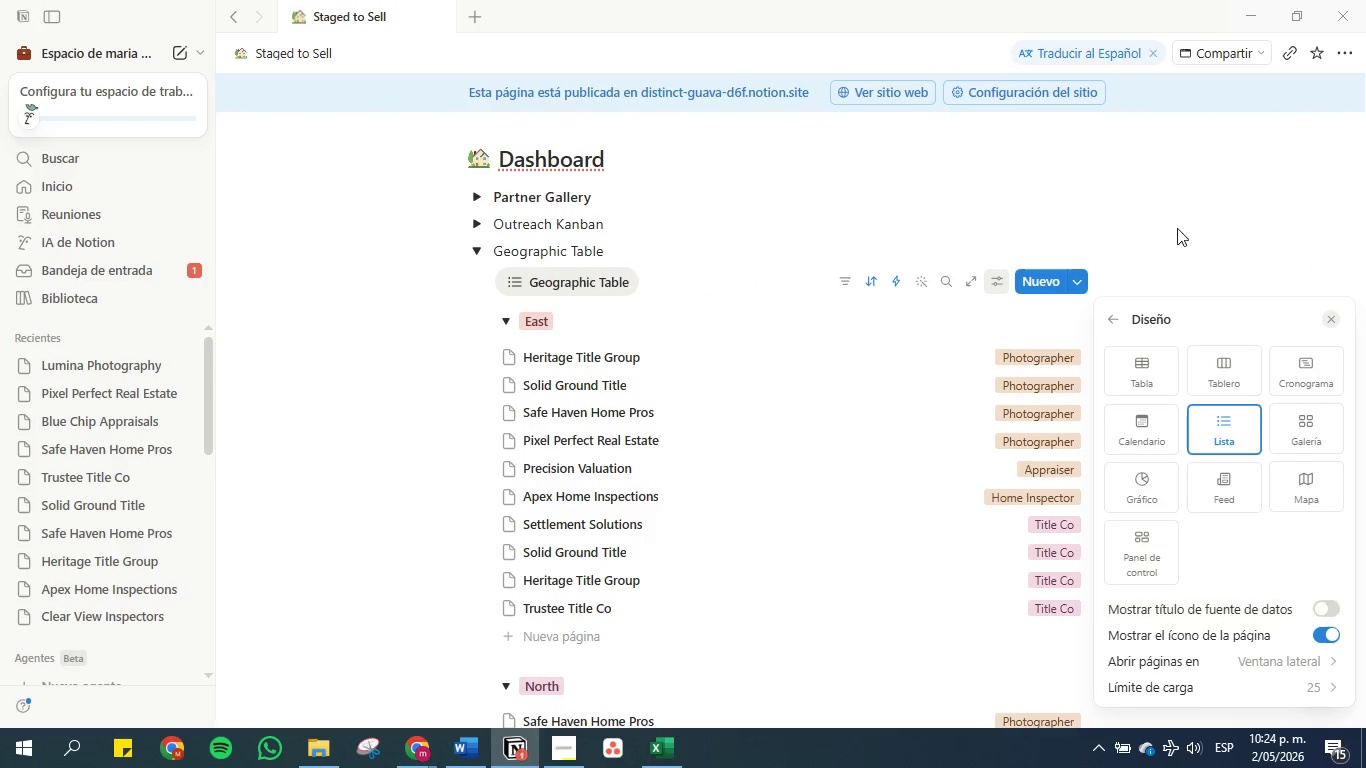 
left_click([1164, 203])
 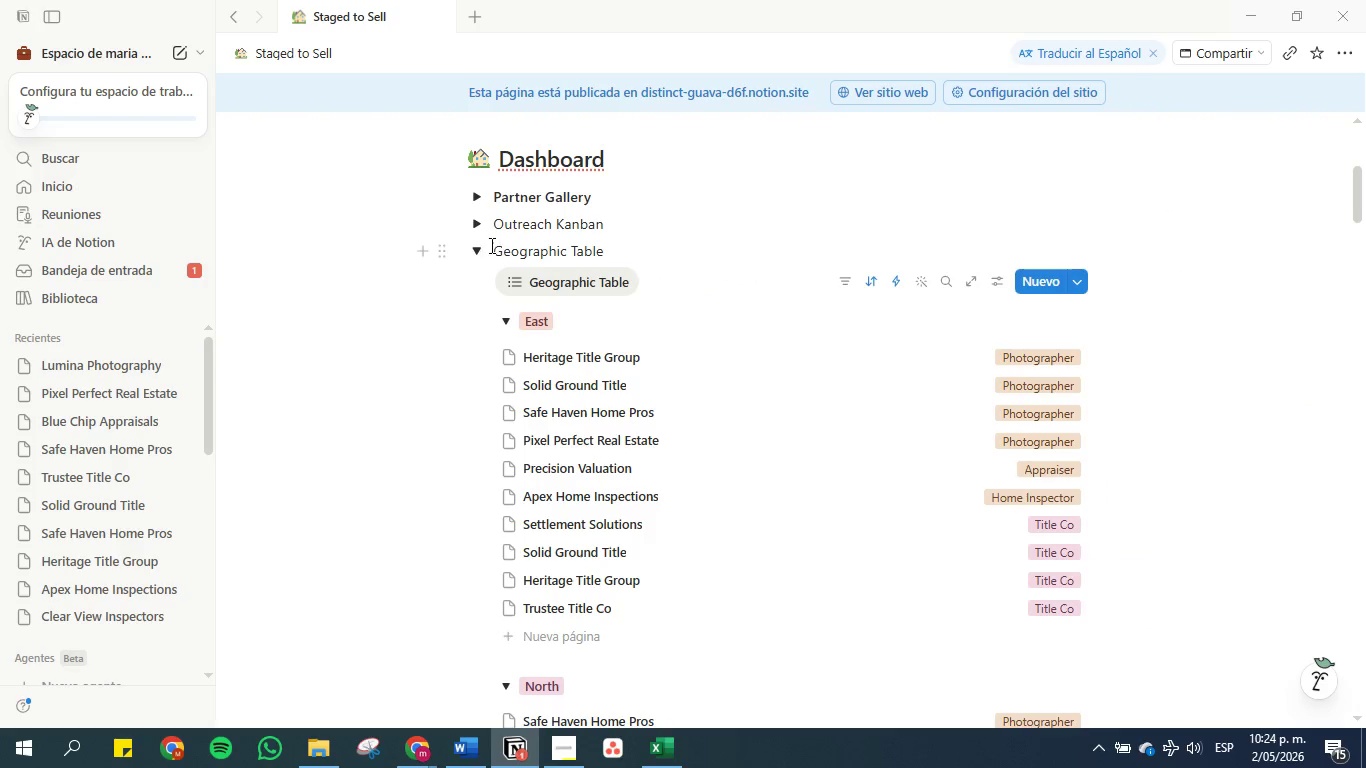 
left_click([478, 248])
 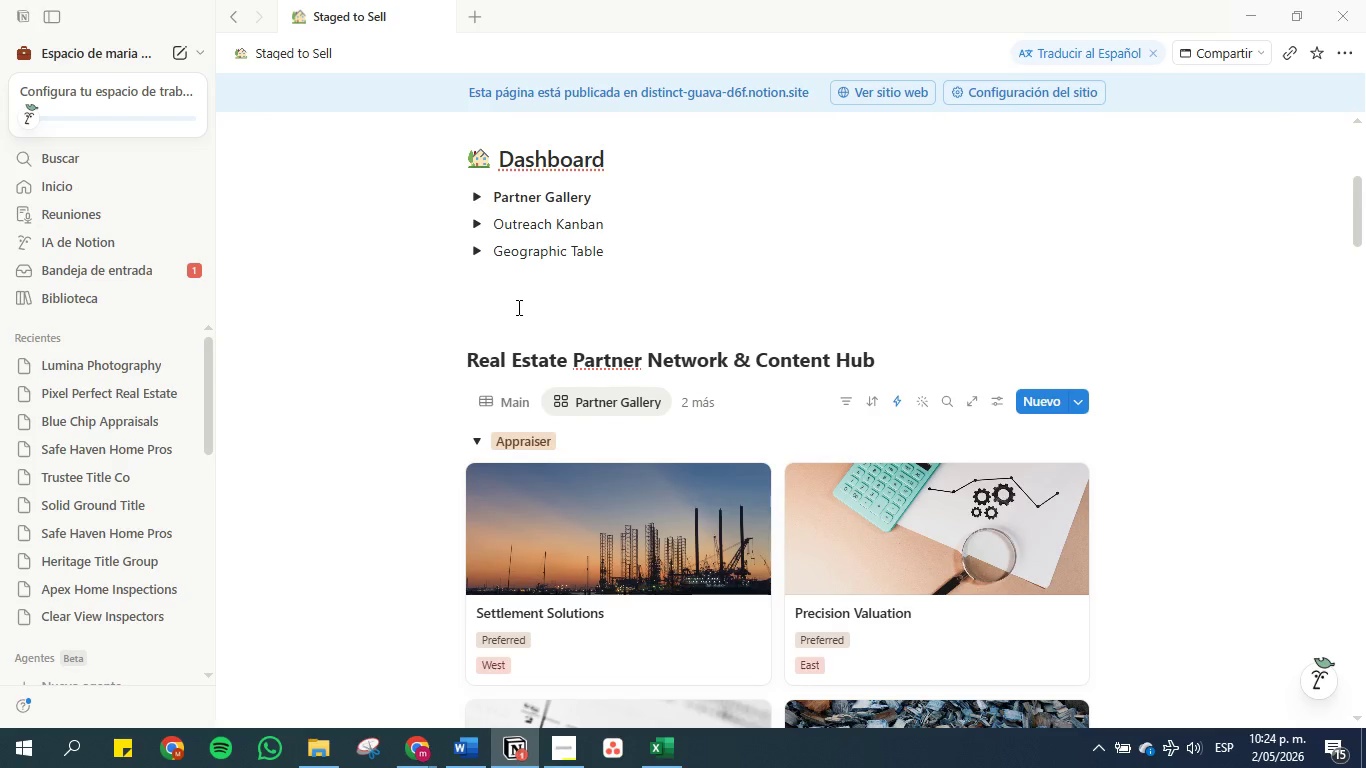 
scroll: coordinate [559, 310], scroll_direction: up, amount: 3.0
 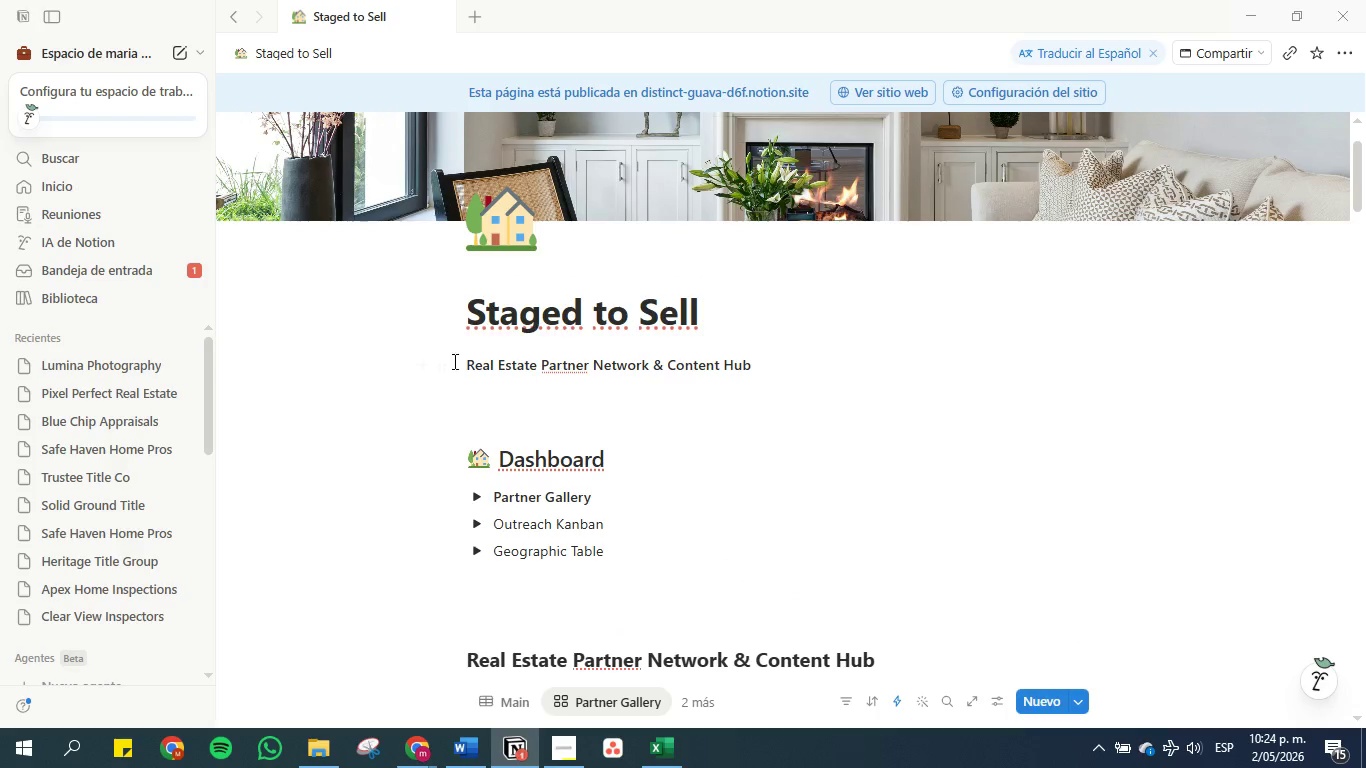 
left_click([452, 361])
 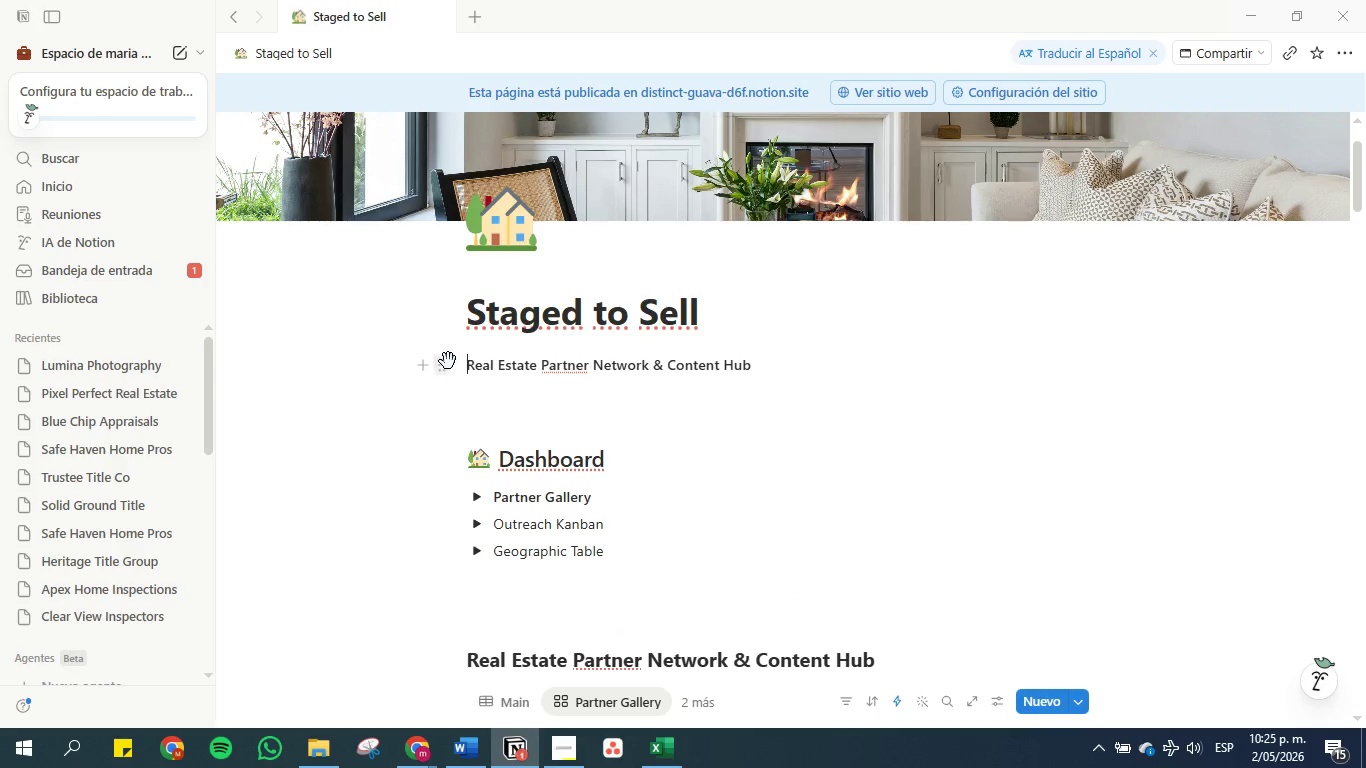 
left_click([442, 361])
 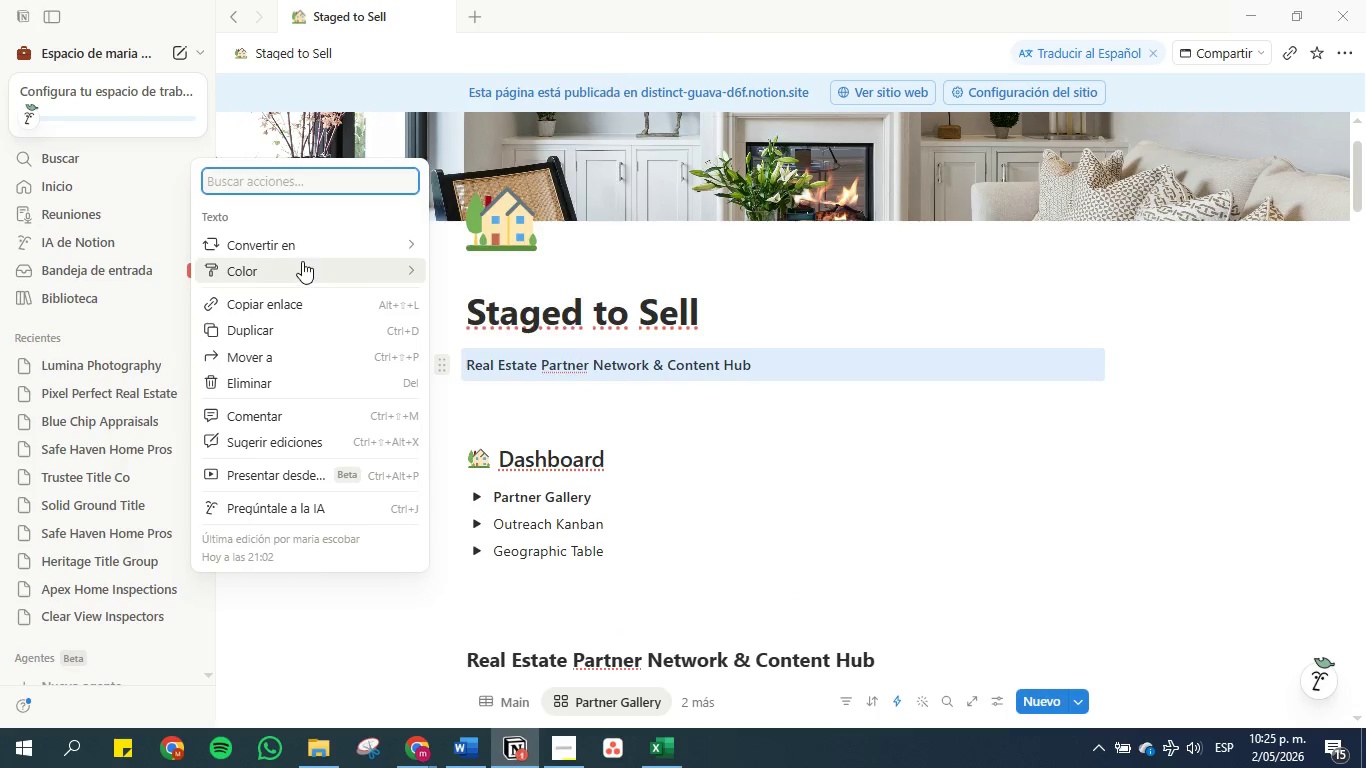 
left_click([299, 252])
 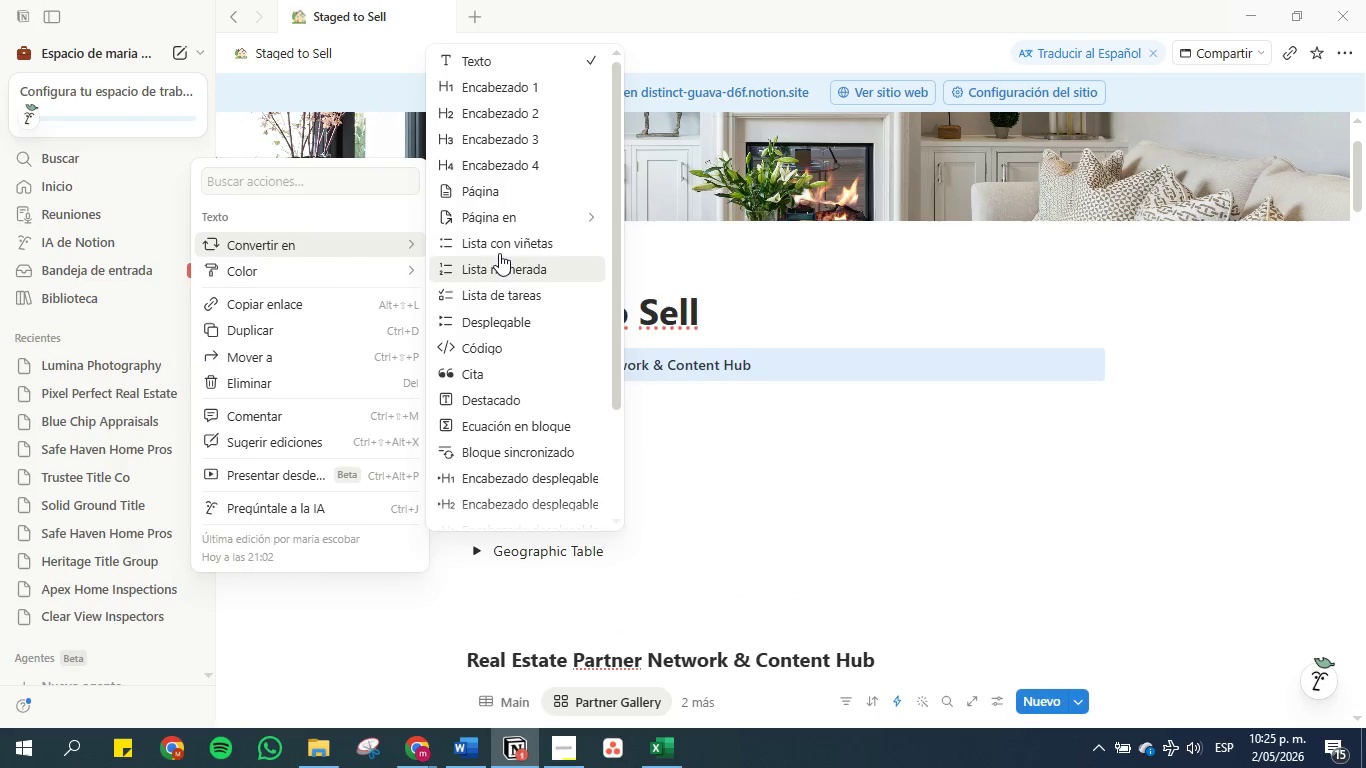 
scroll: coordinate [498, 308], scroll_direction: down, amount: 2.0
 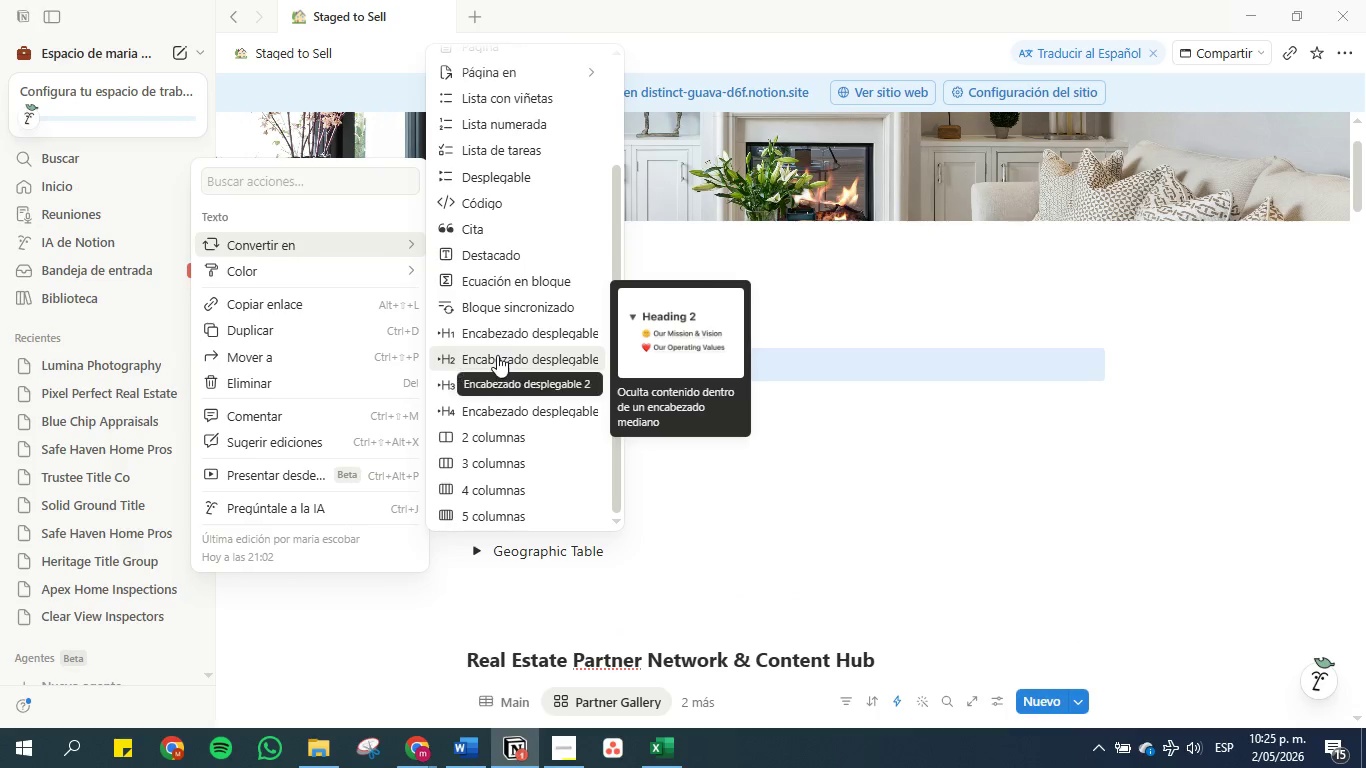 
scroll: coordinate [497, 355], scroll_direction: up, amount: 1.0
 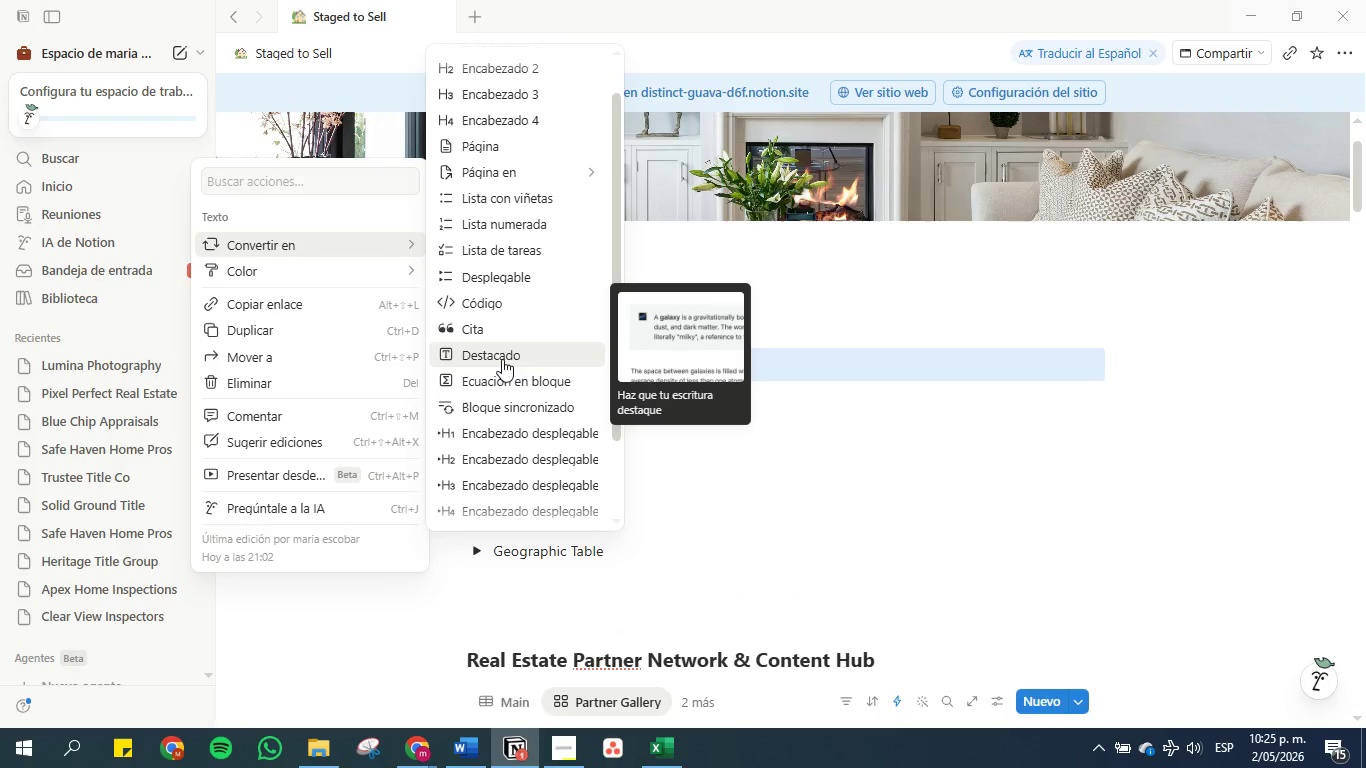 
left_click([503, 346])
 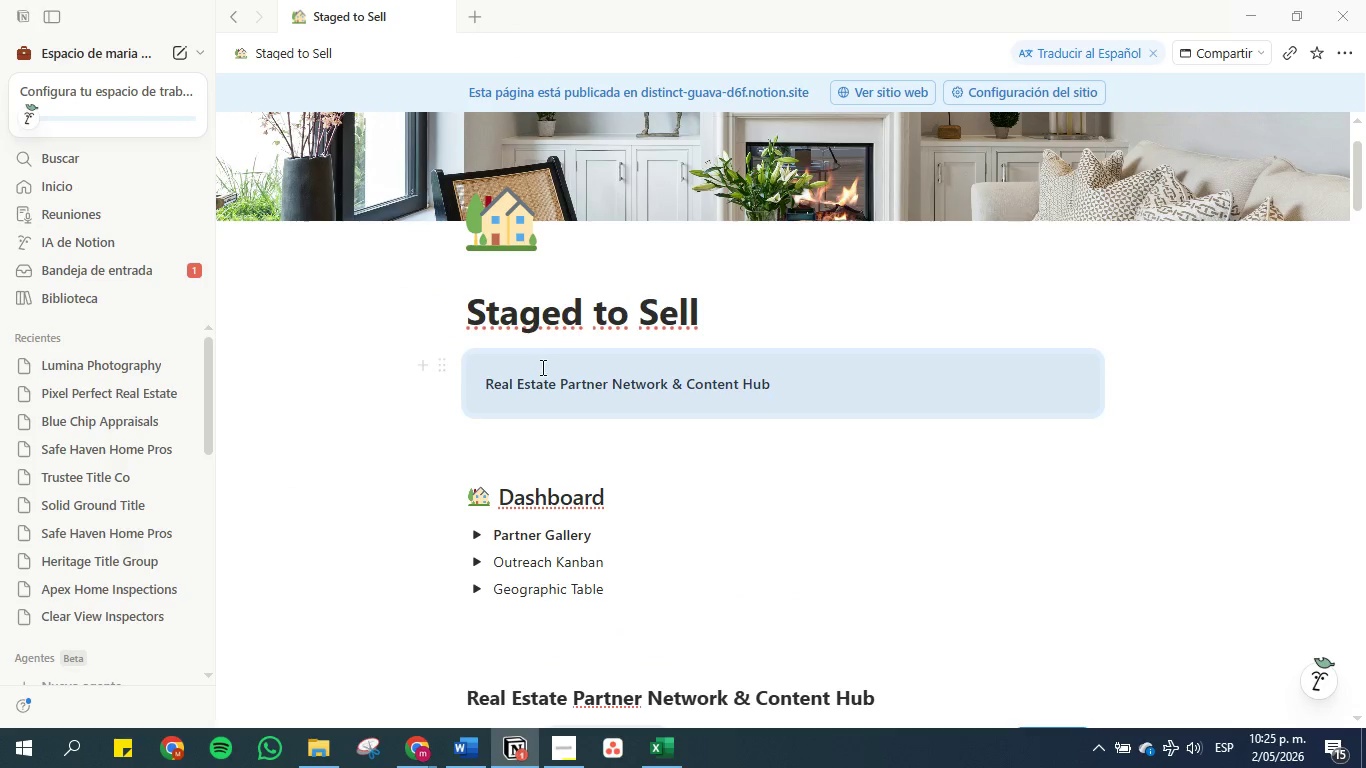 
left_click([541, 367])
 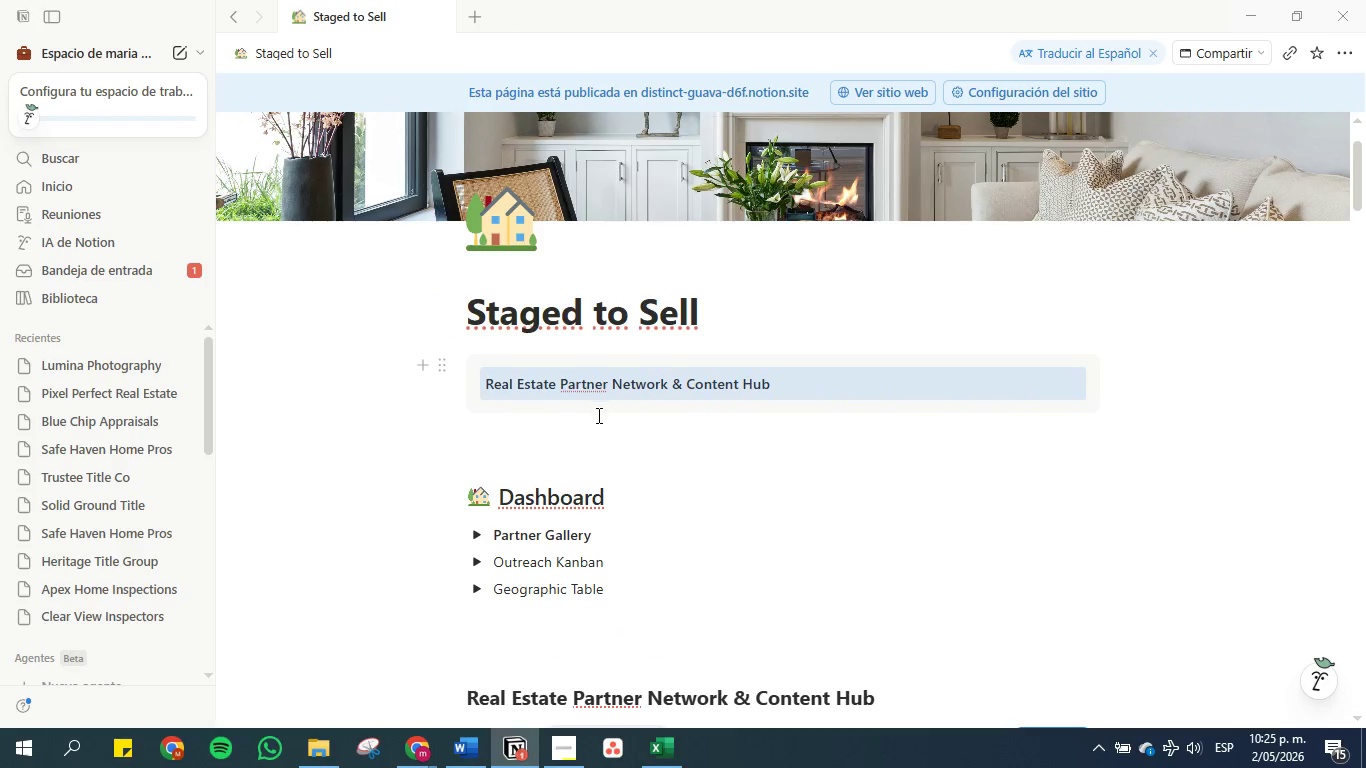 
left_click([601, 424])
 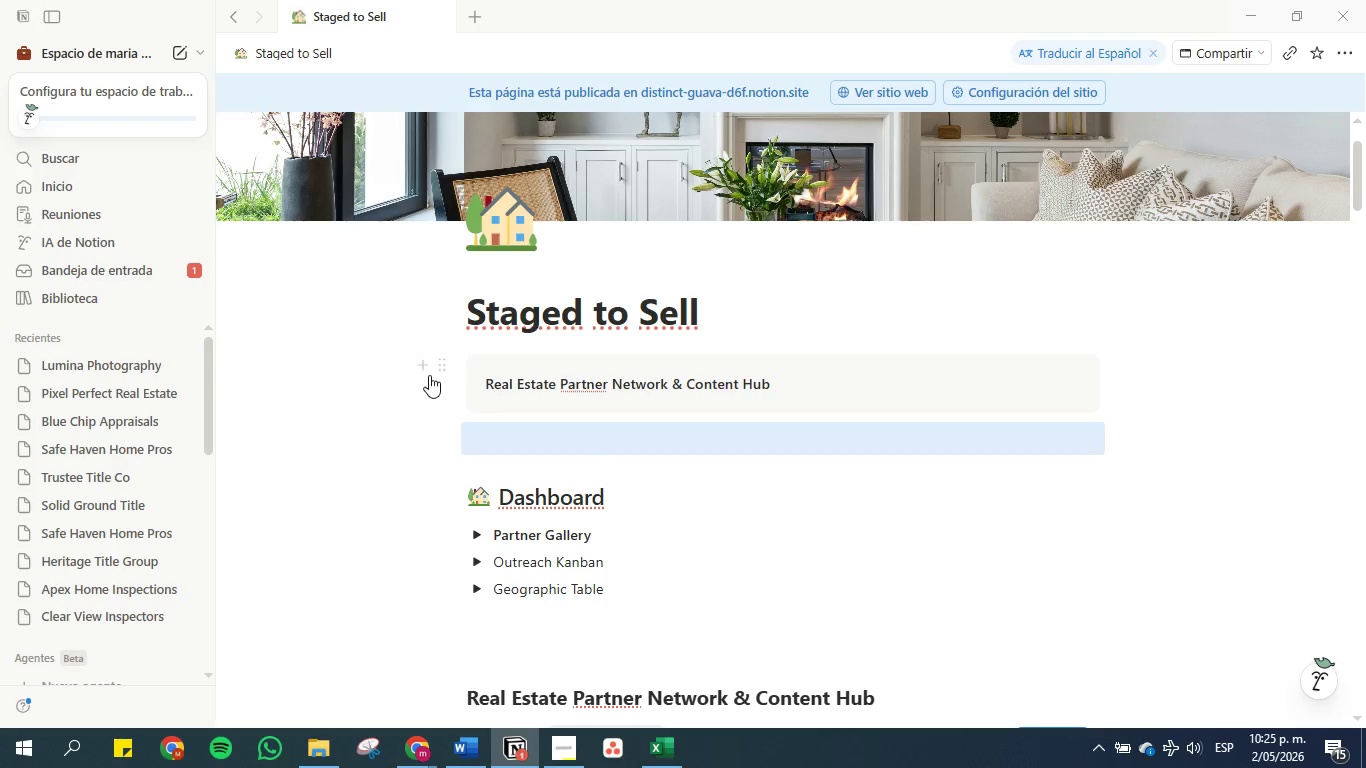 
left_click([429, 375])
 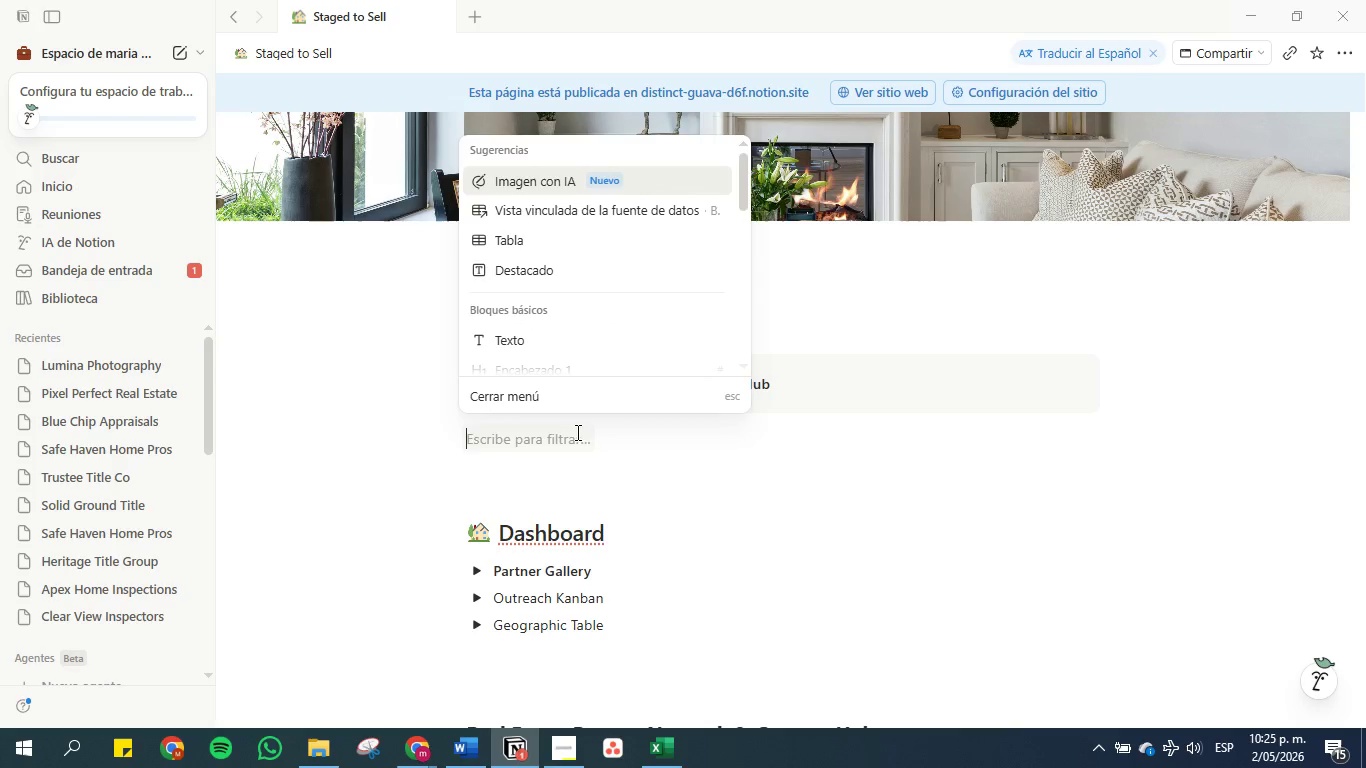 
left_click([588, 446])
 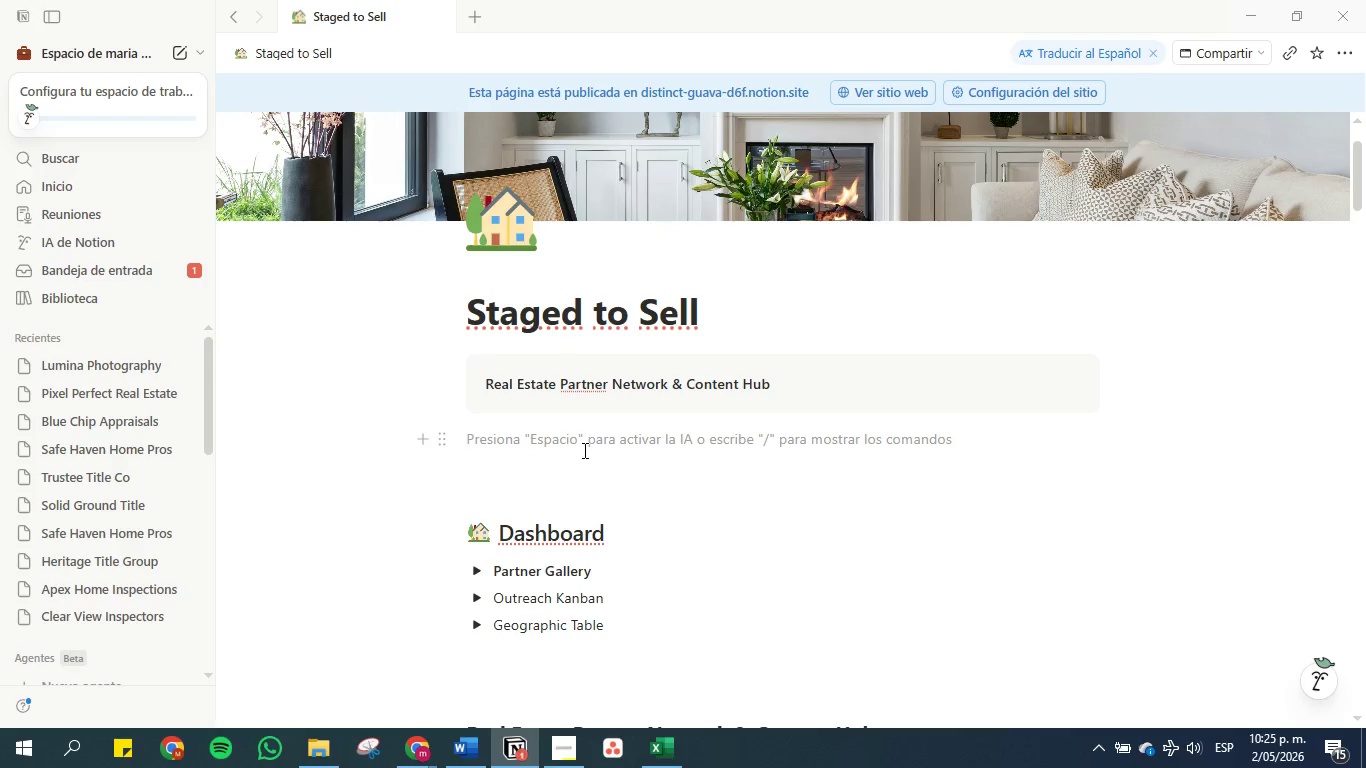 
scroll: coordinate [591, 450], scroll_direction: down, amount: 1.0
 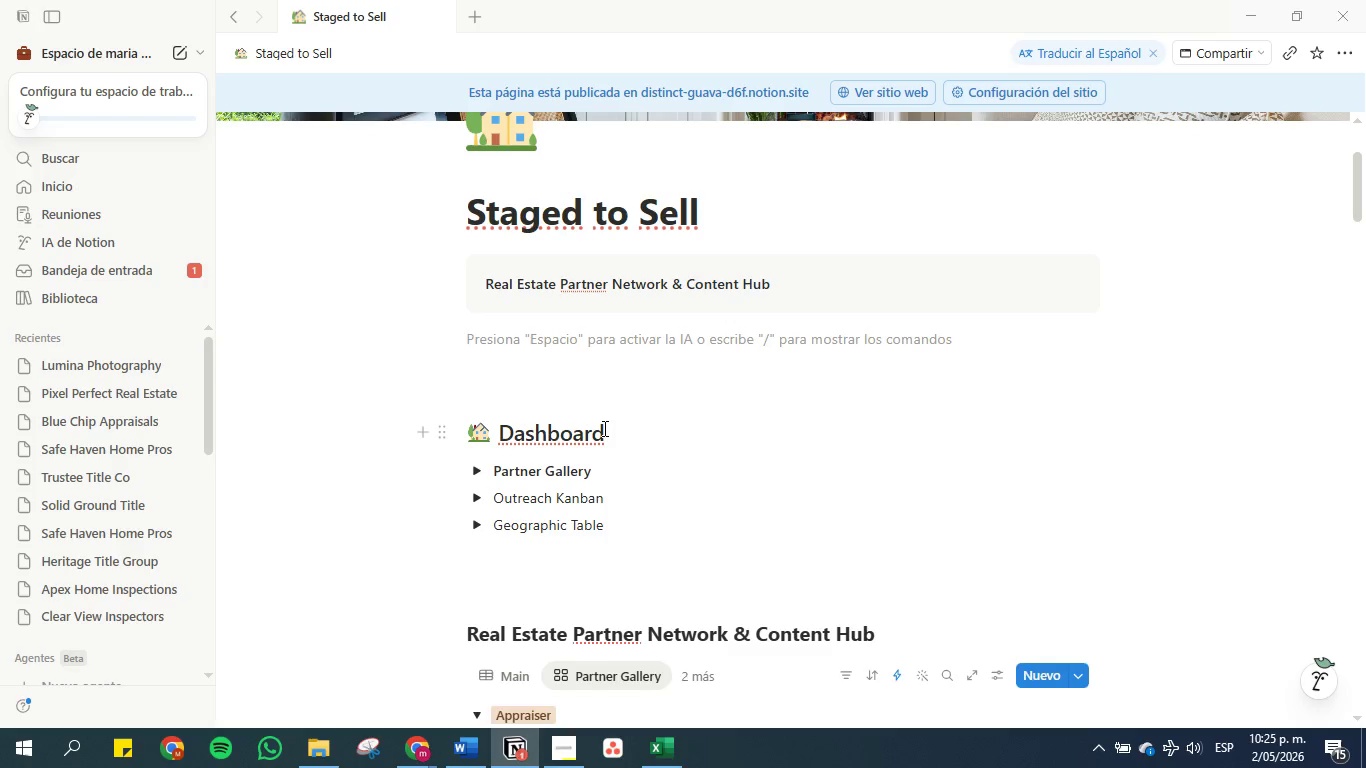 
key(Backspace)
 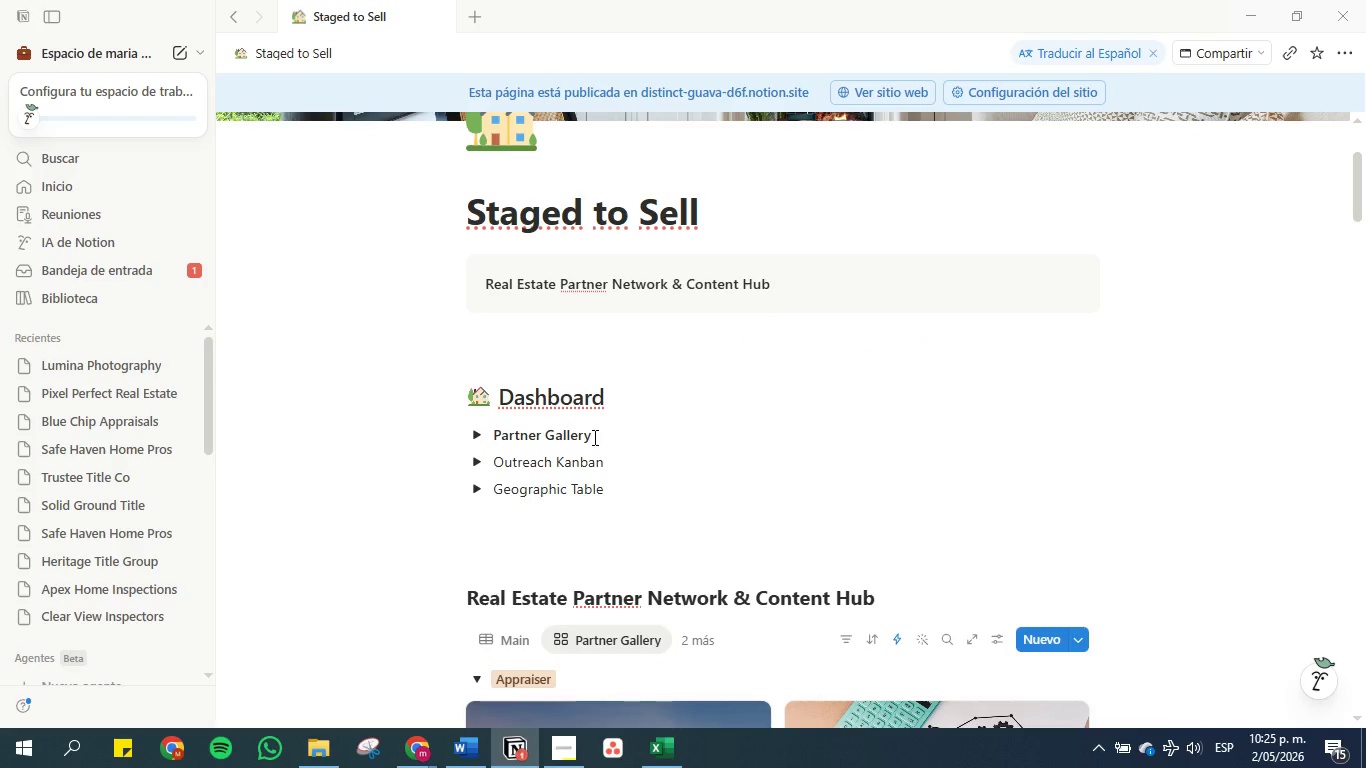 
scroll: coordinate [501, 355], scroll_direction: down, amount: 4.0
 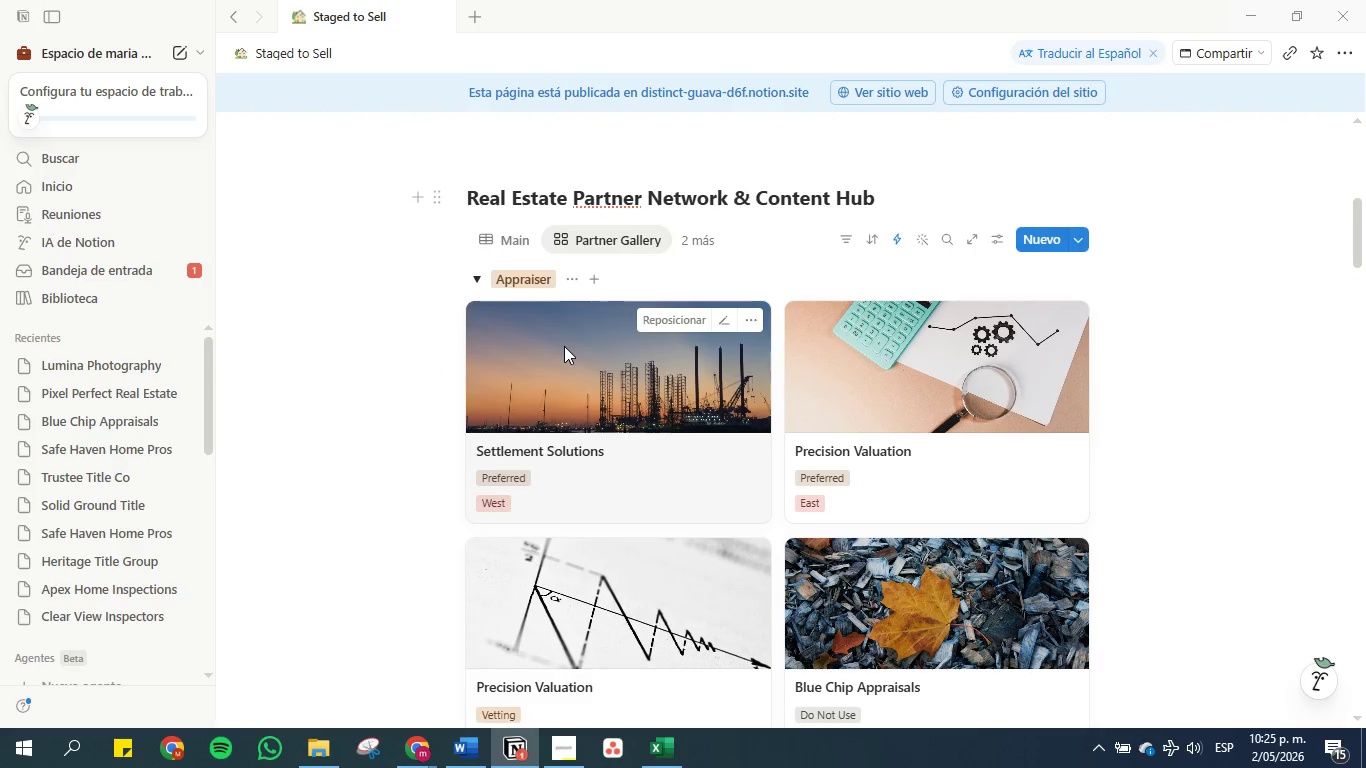 
scroll: coordinate [564, 346], scroll_direction: up, amount: 2.0
 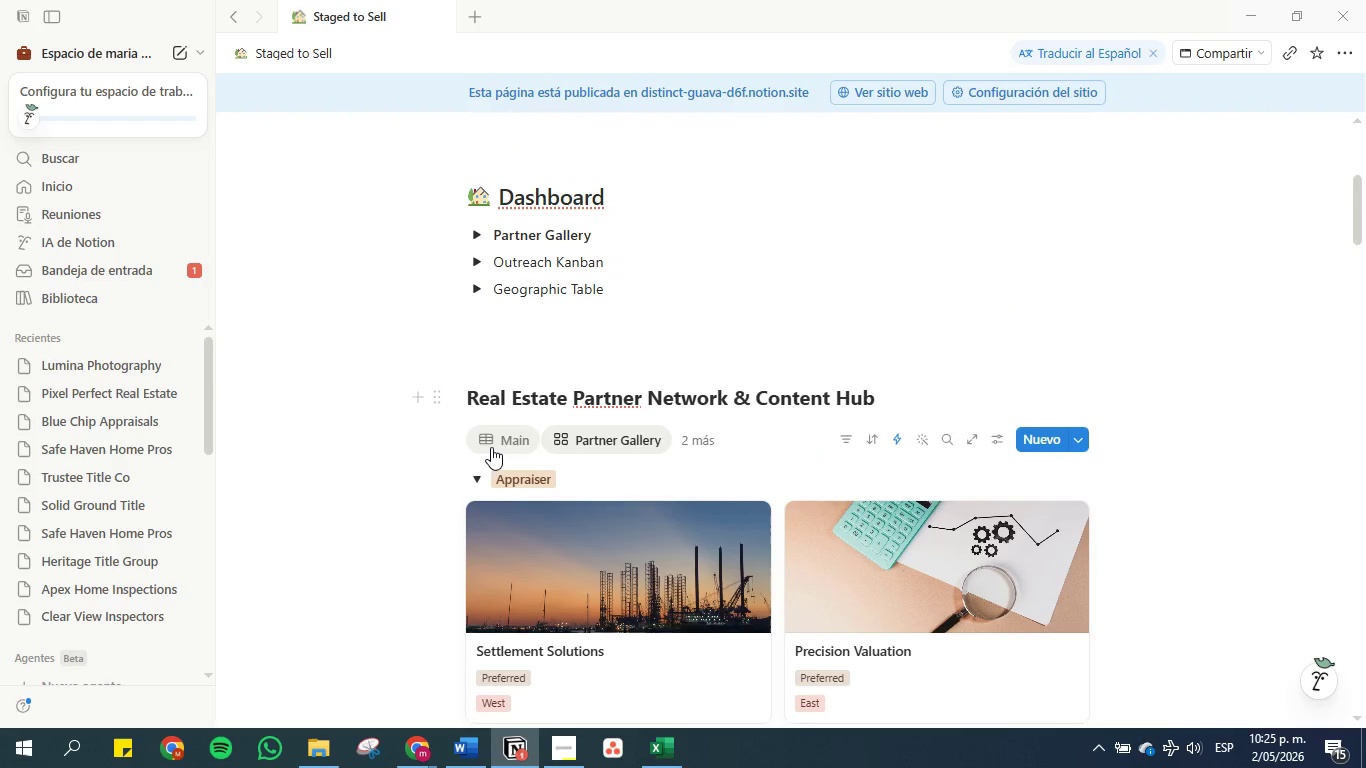 
left_click([491, 448])
 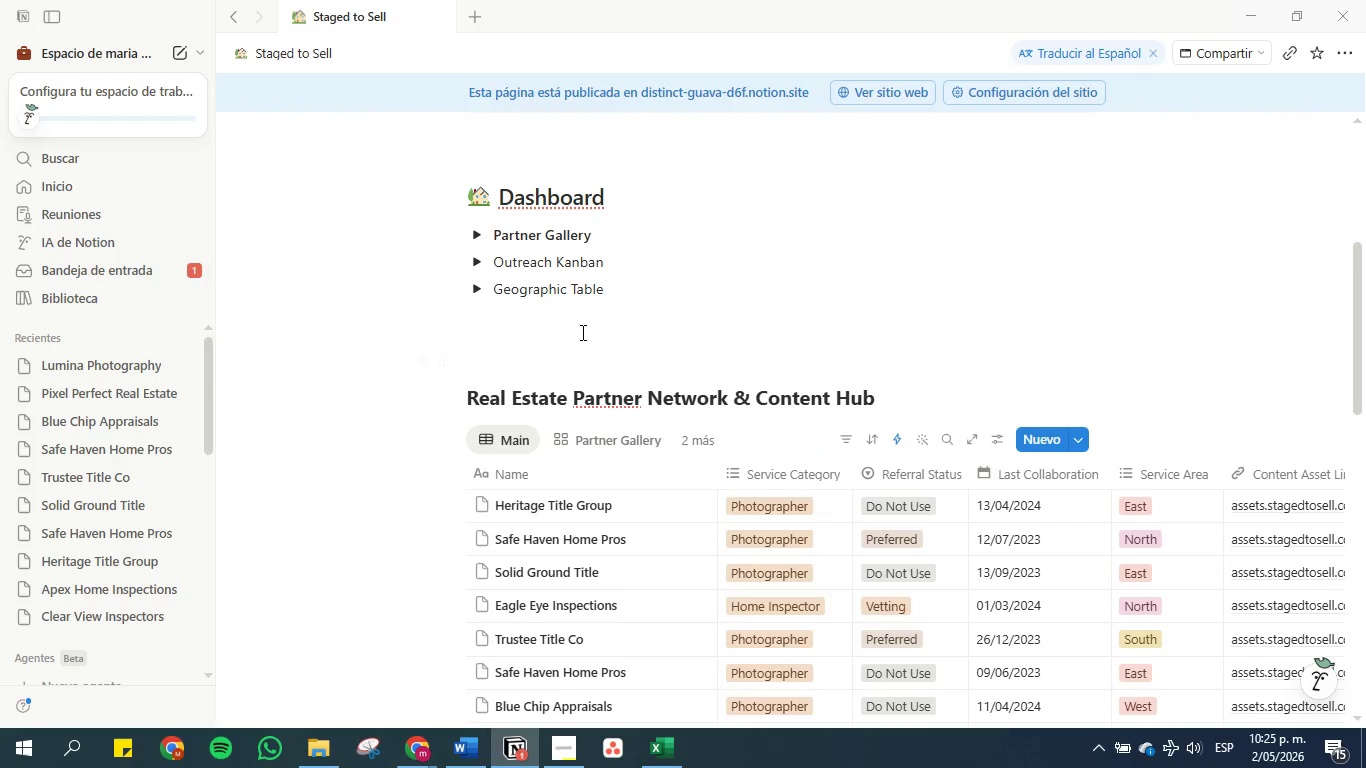 
scroll: coordinate [568, 357], scroll_direction: down, amount: 11.0
 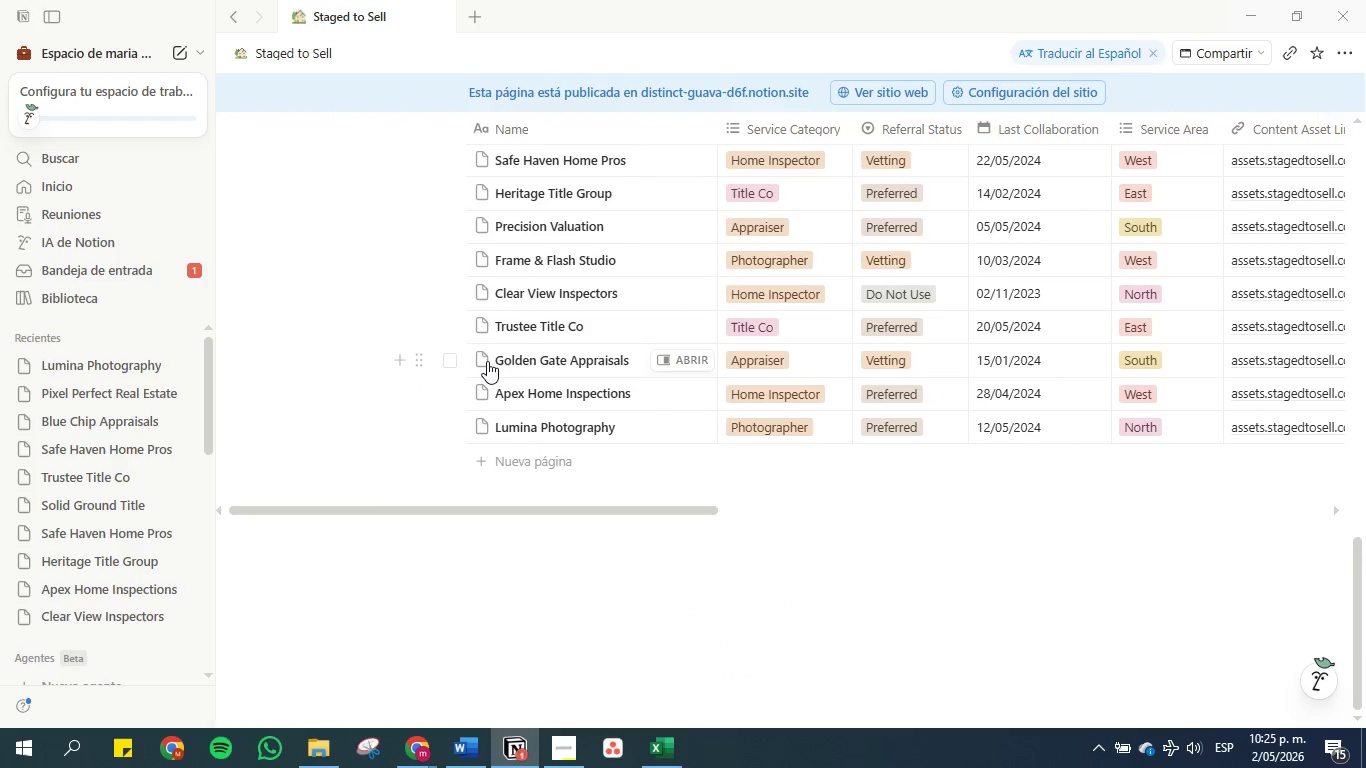 
scroll: coordinate [1087, 288], scroll_direction: up, amount: 8.0
 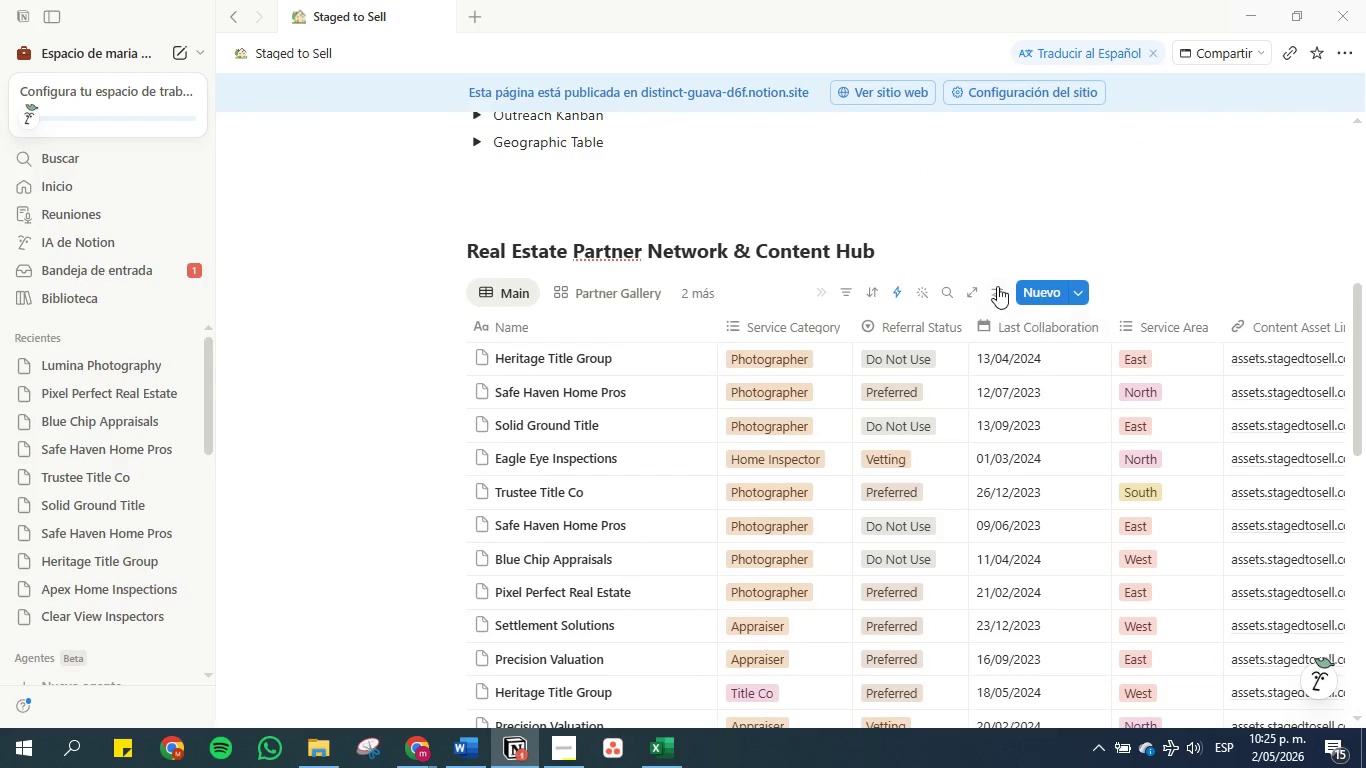 
left_click([997, 286])
 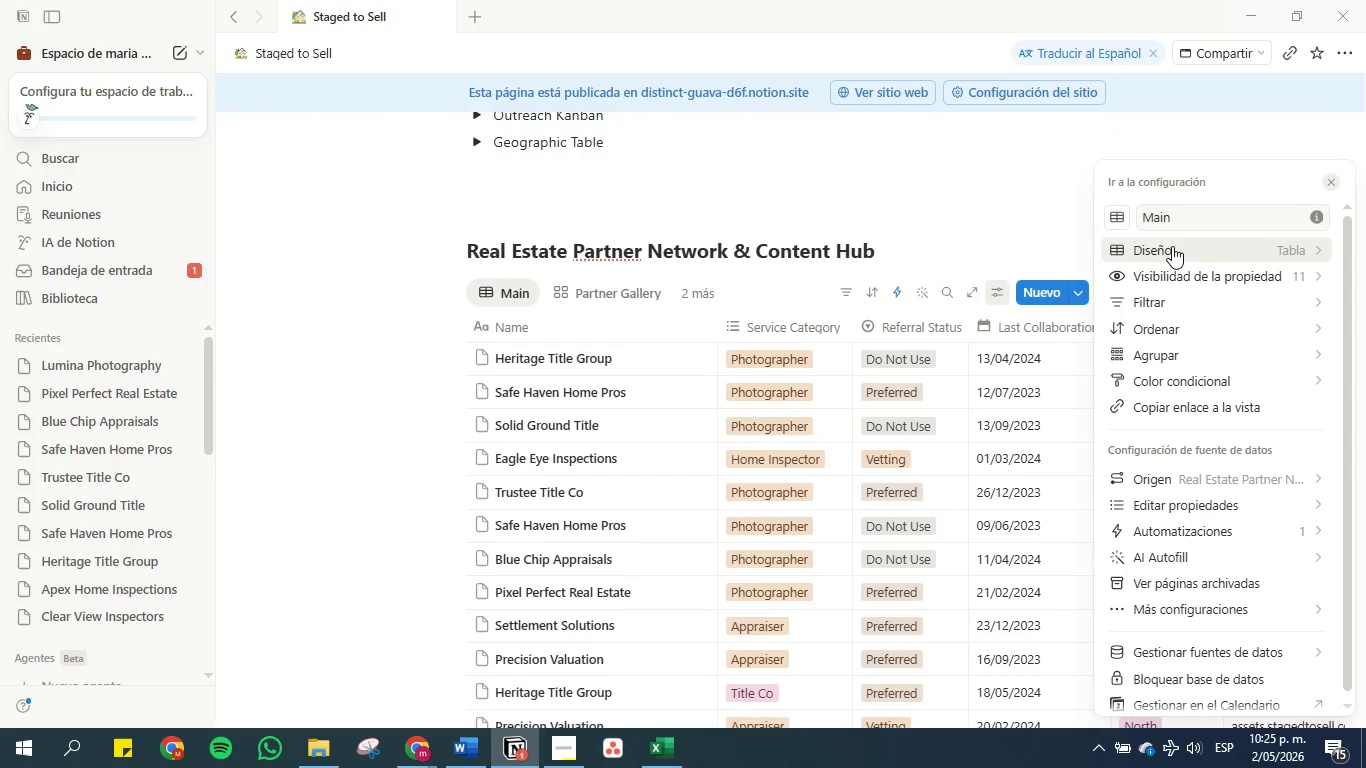 
left_click([1172, 246])
 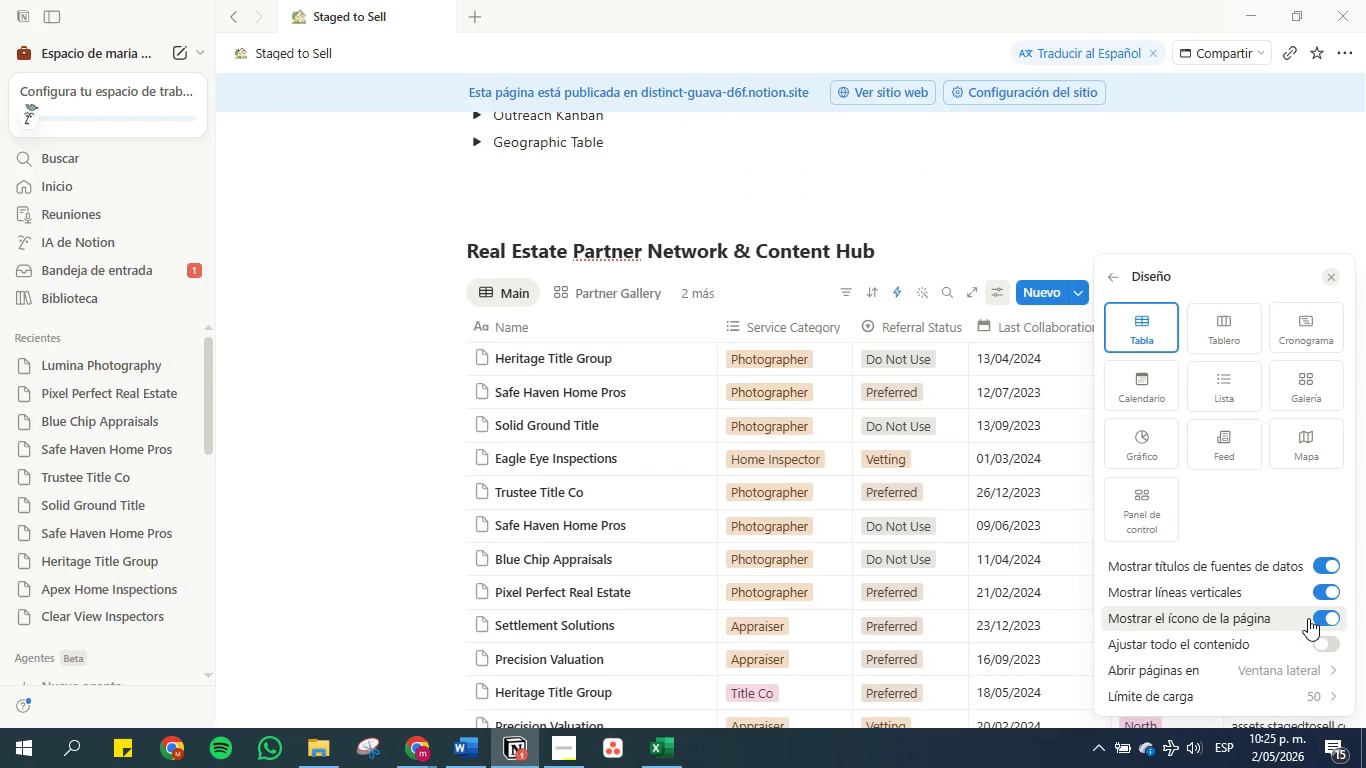 
left_click([1323, 618])
 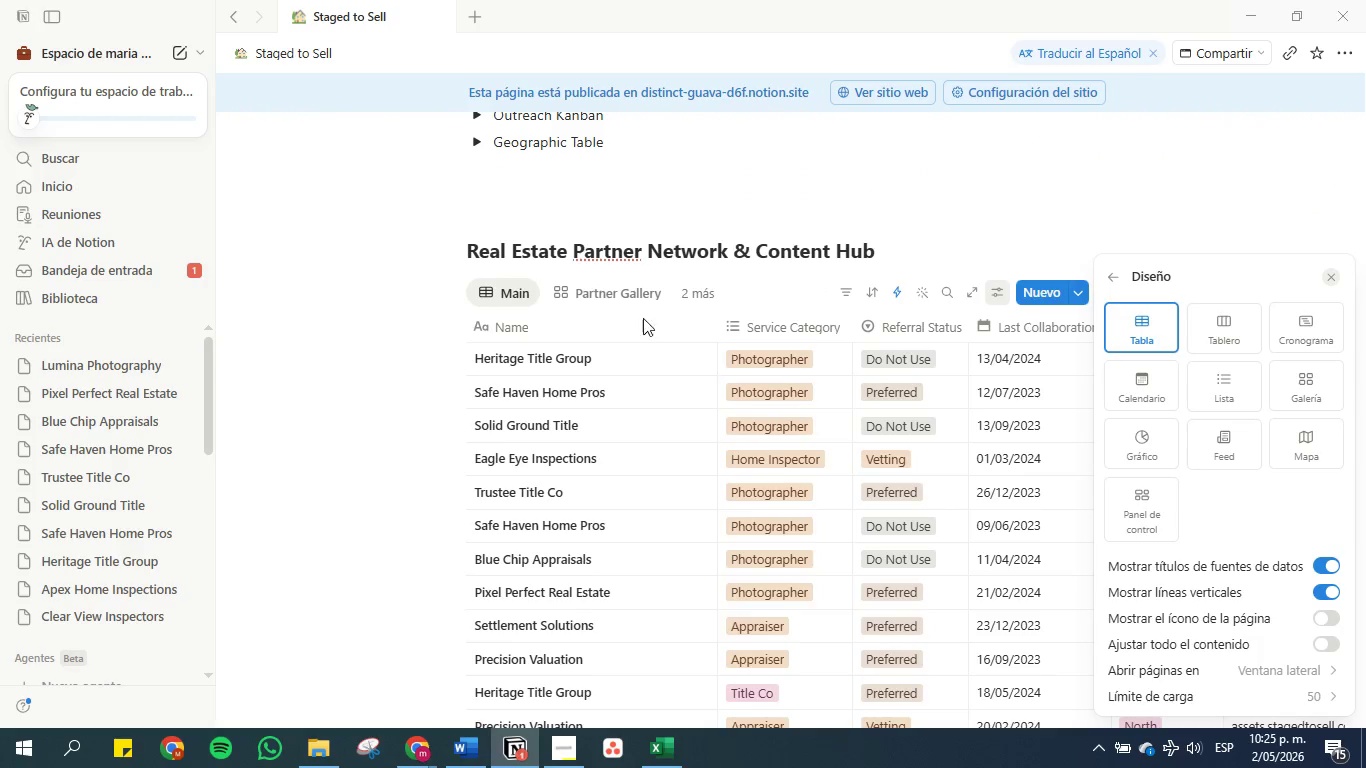 
left_click([605, 287])
 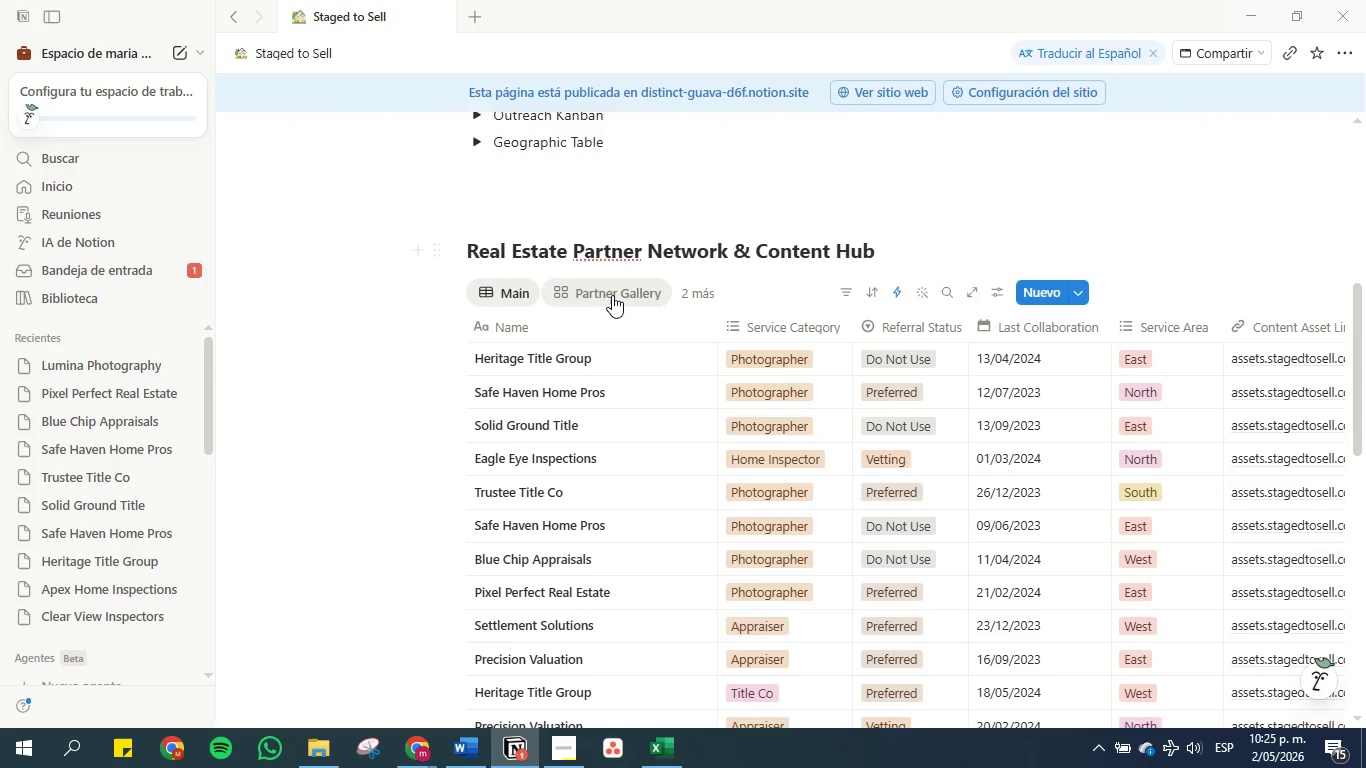 
left_click([612, 295])
 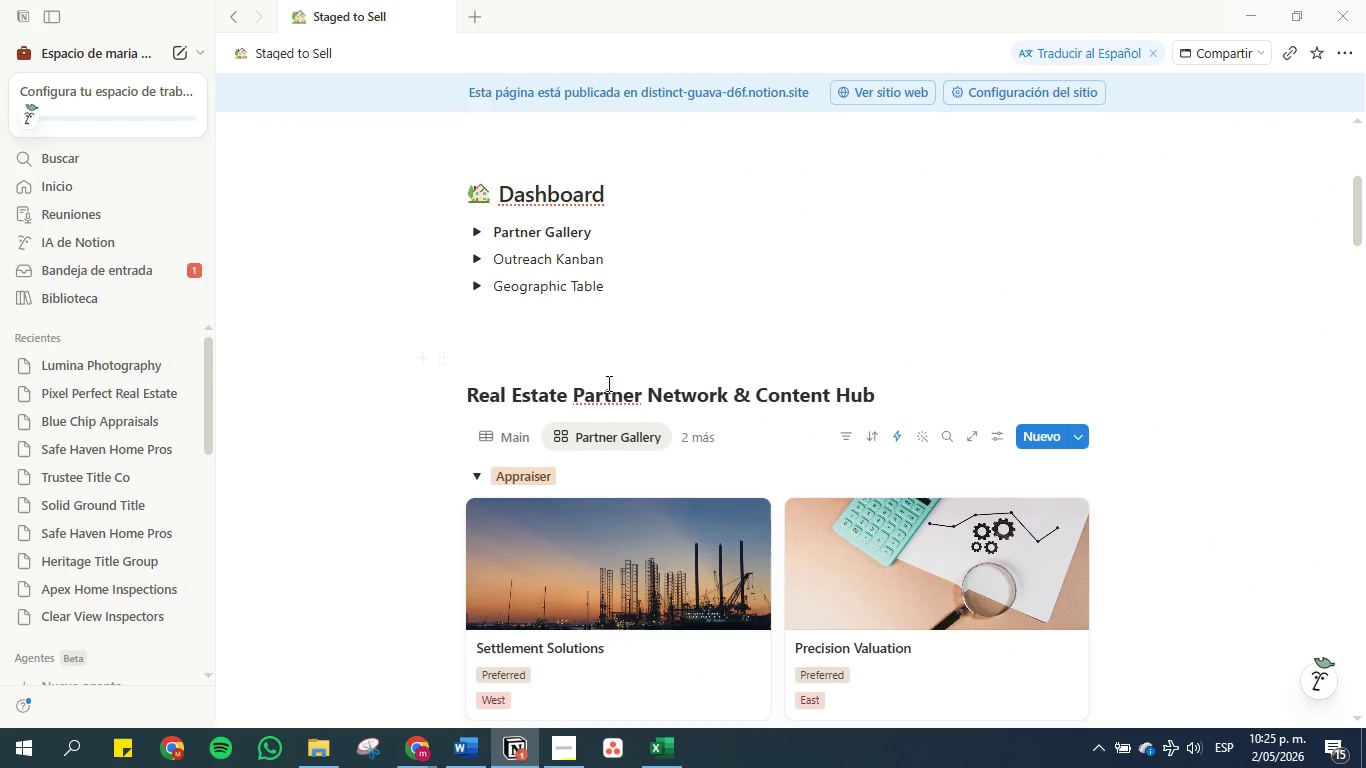 
scroll: coordinate [682, 386], scroll_direction: down, amount: 1.0
 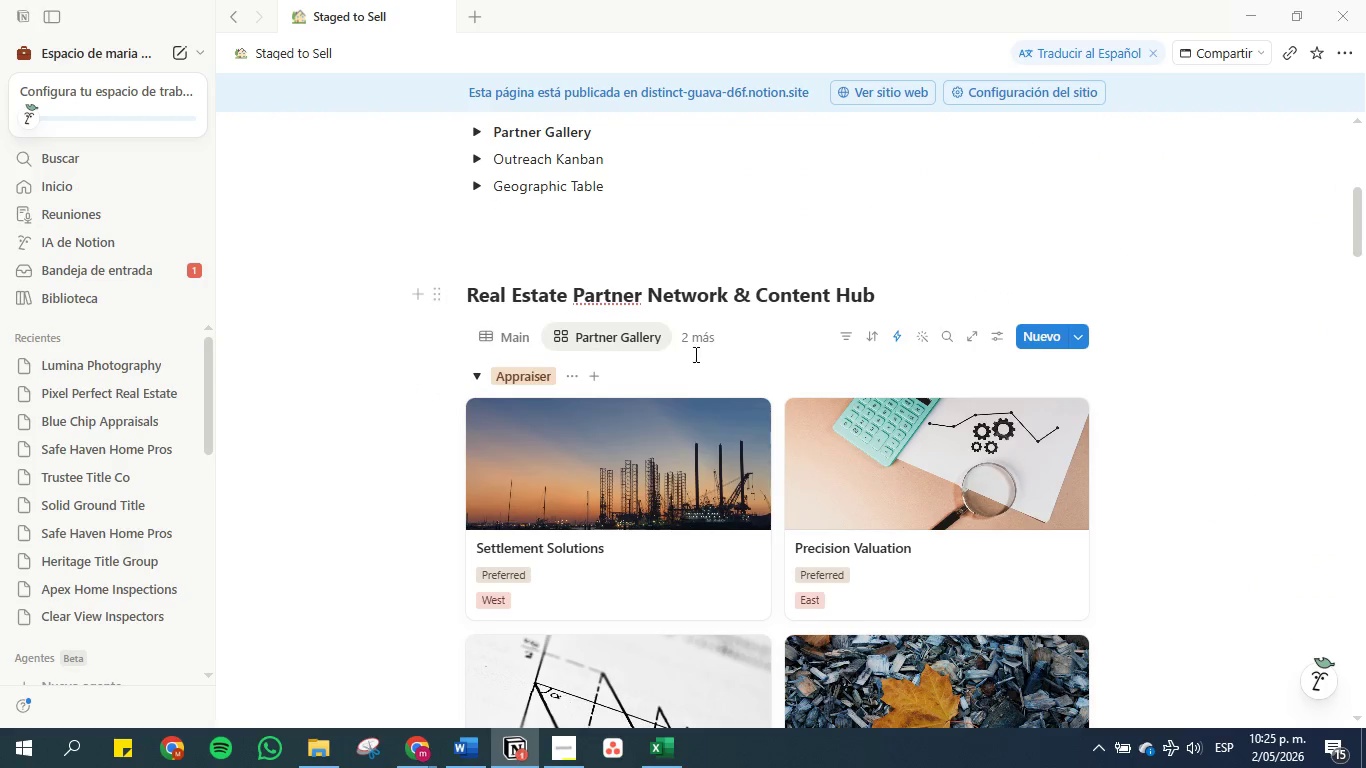 
left_click([699, 346])
 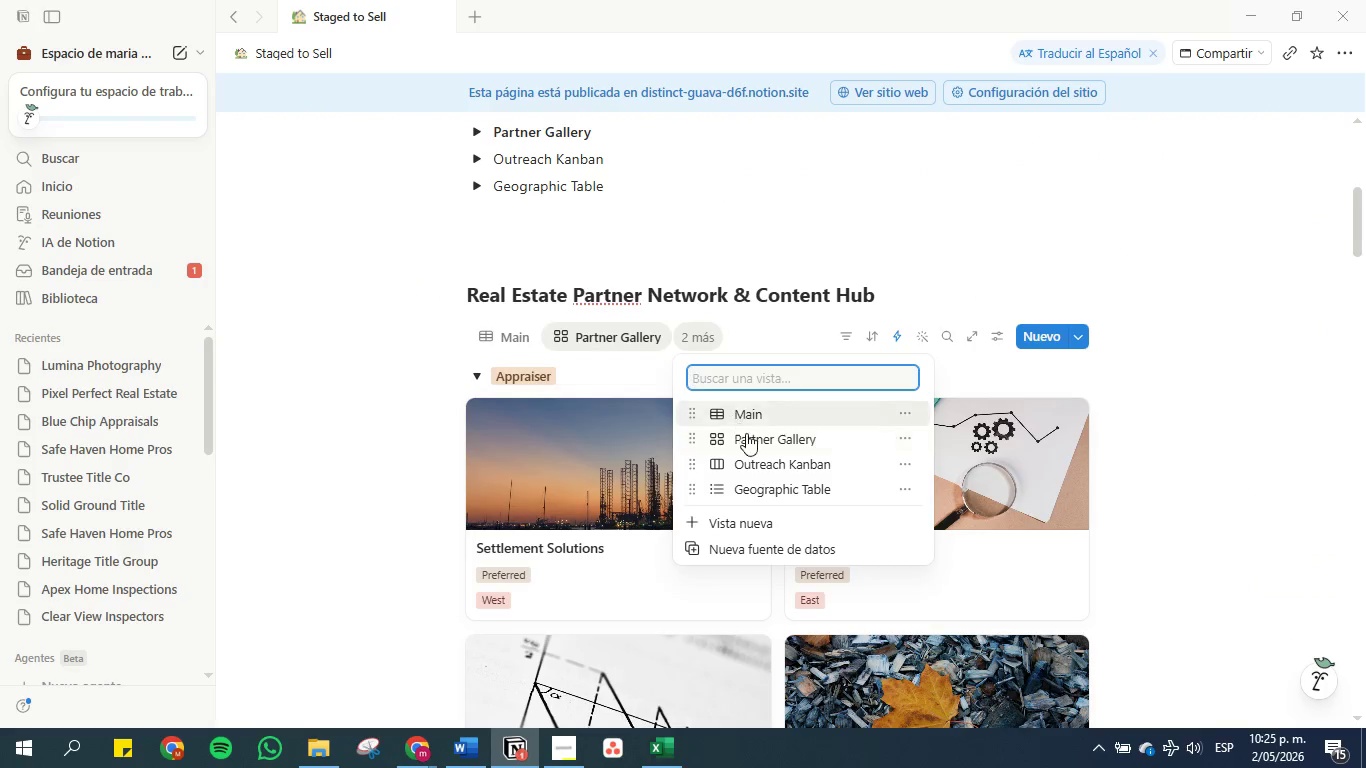 
left_click([766, 465])
 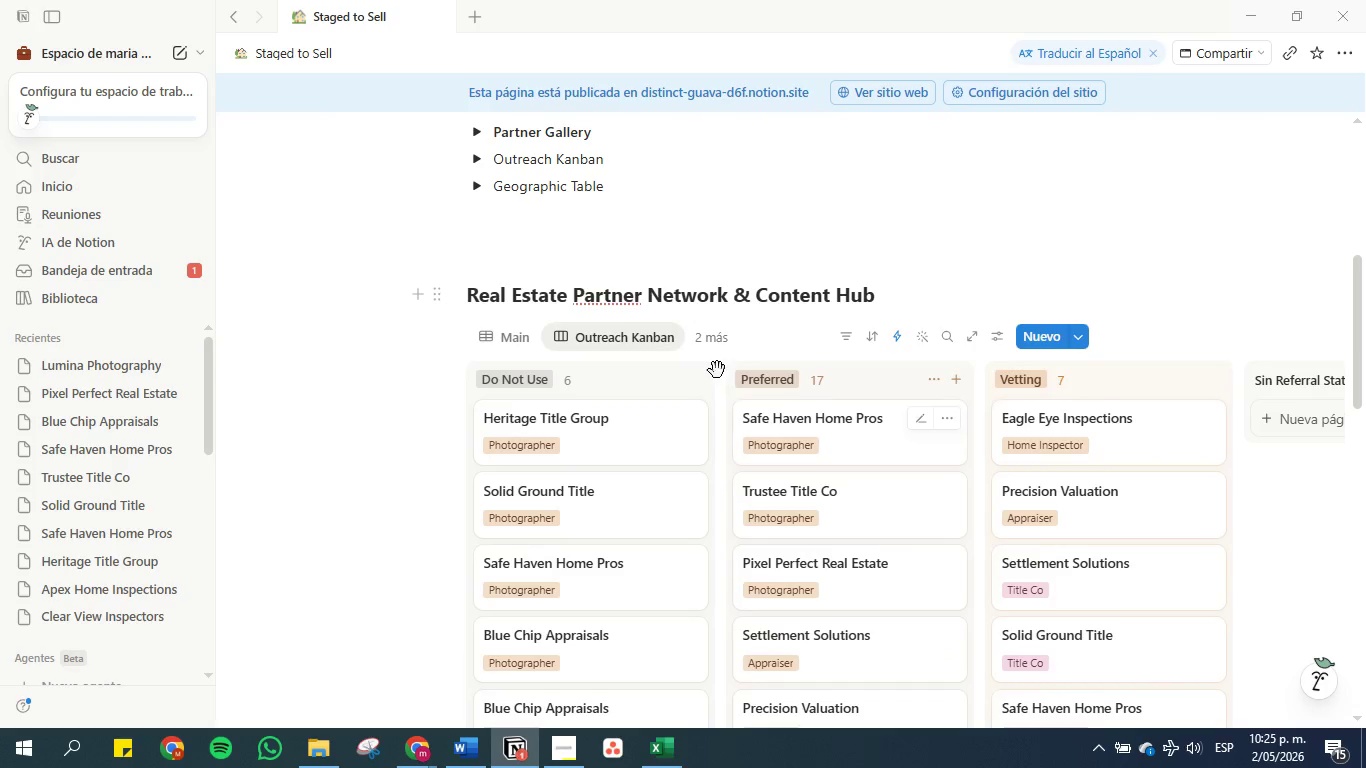 
left_click([714, 334])
 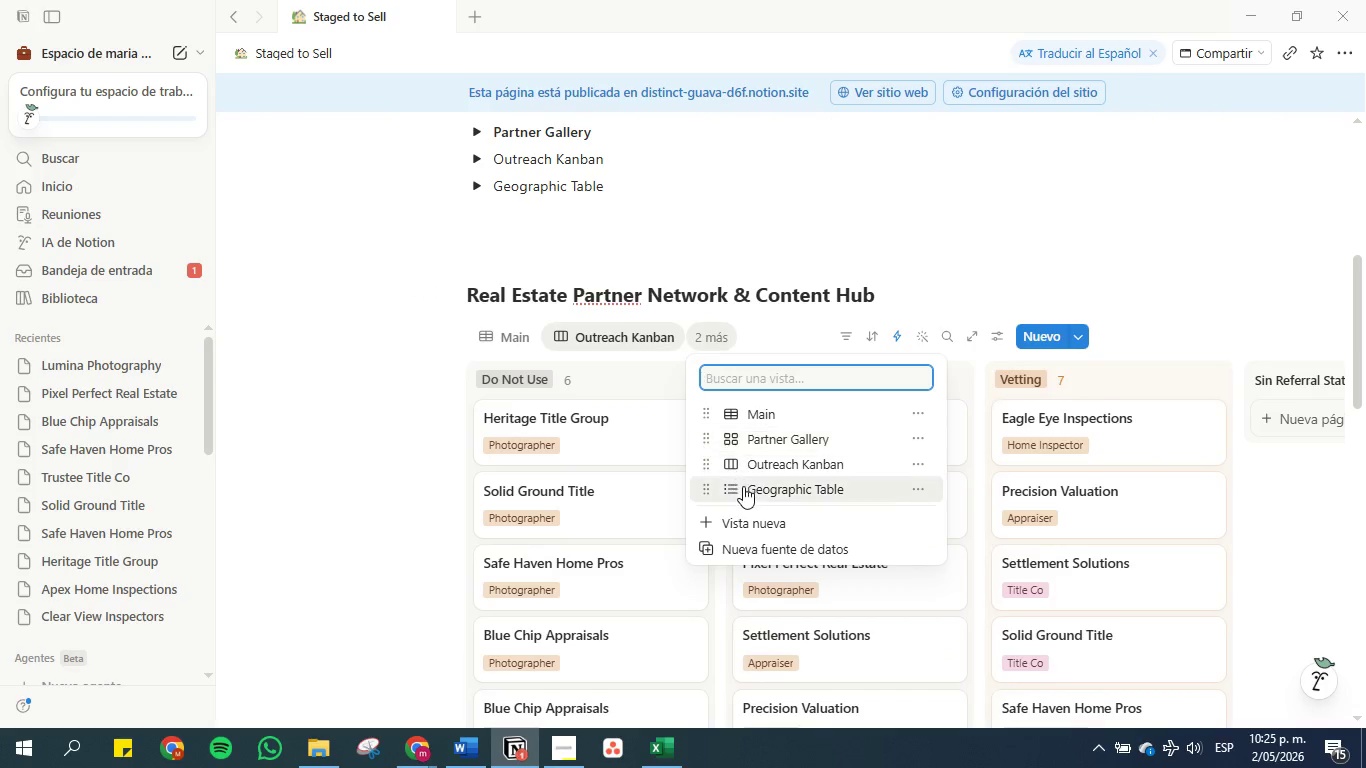 
left_click([743, 486])
 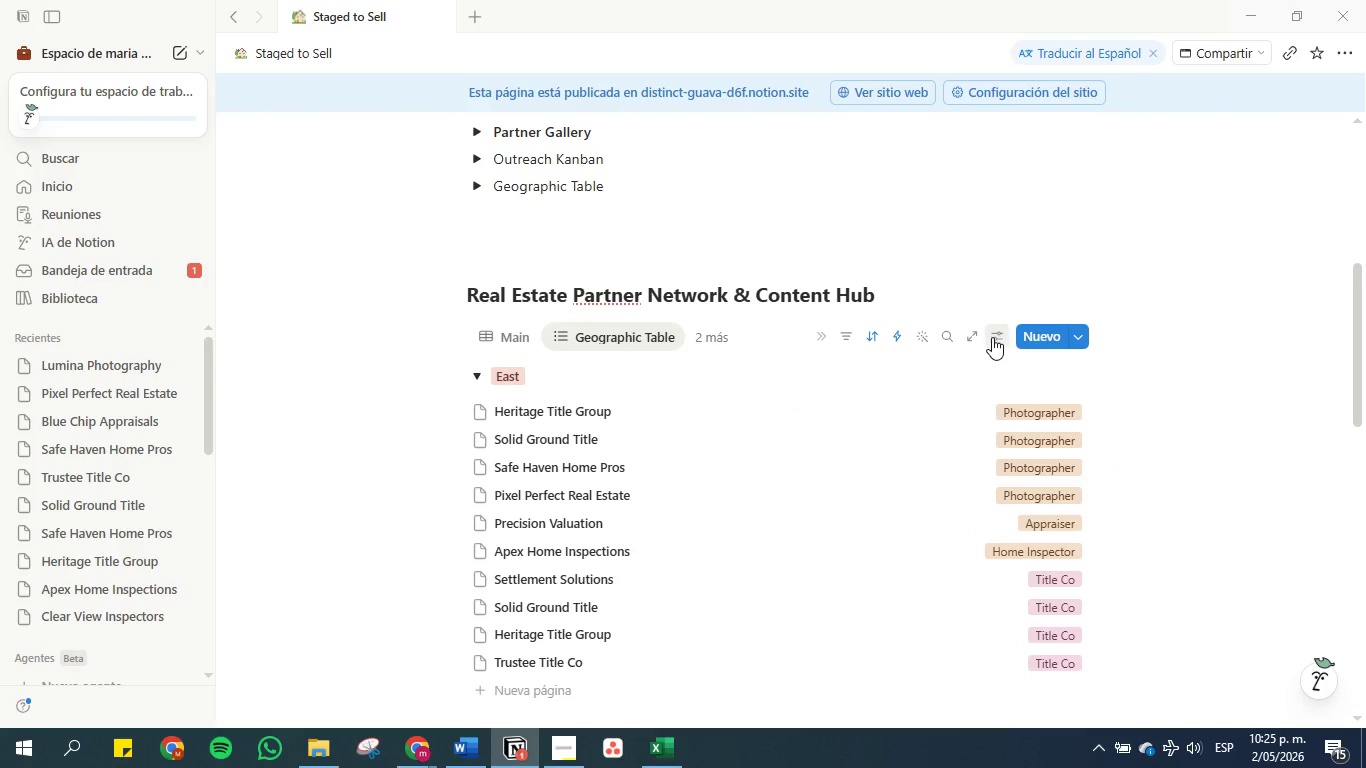 
left_click([992, 337])
 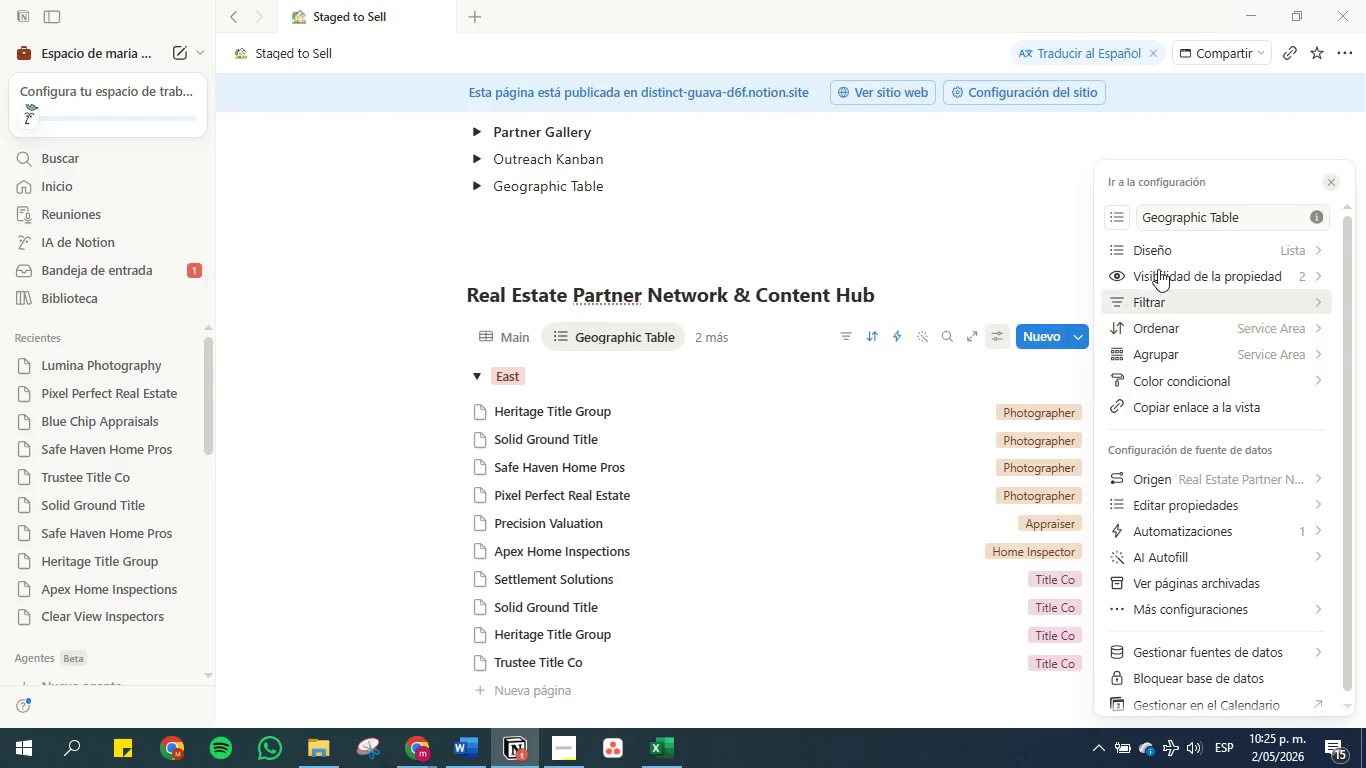 
left_click([1165, 253])
 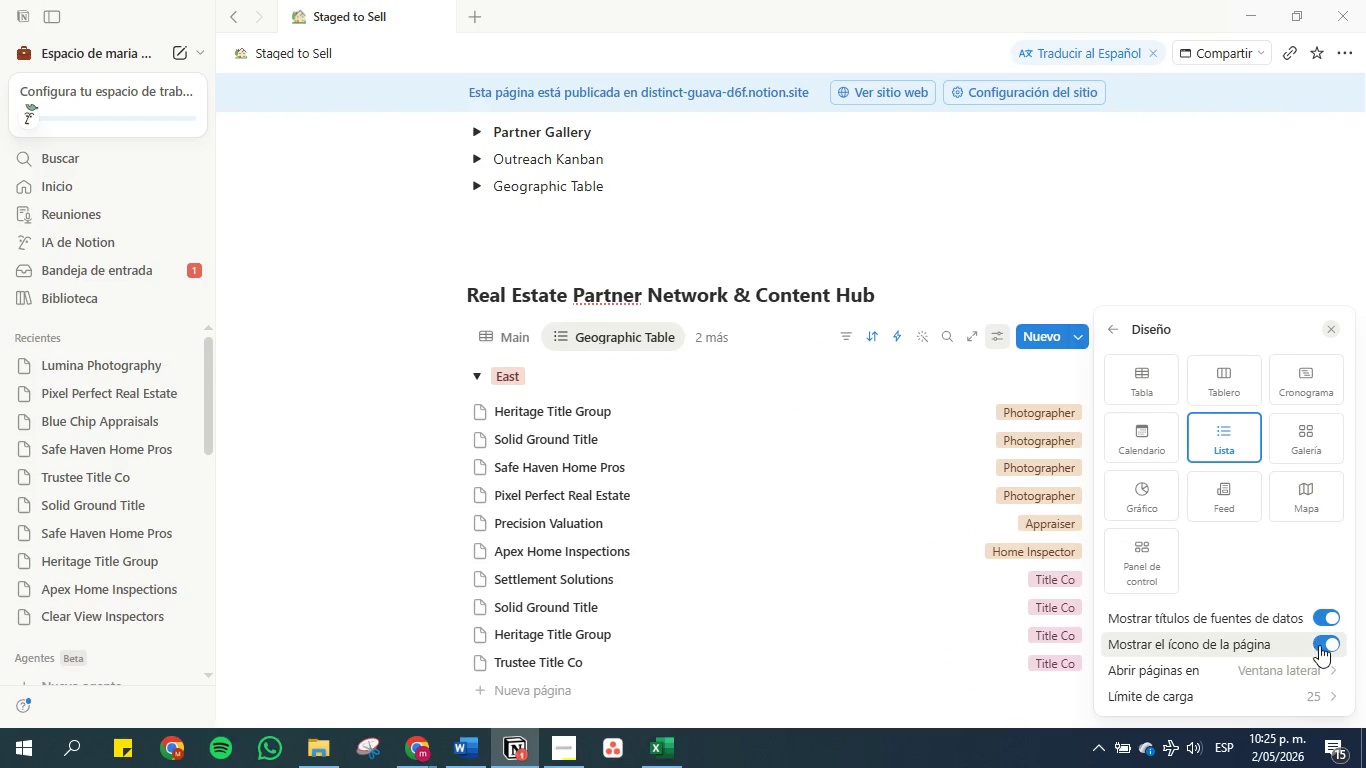 
left_click([1323, 643])
 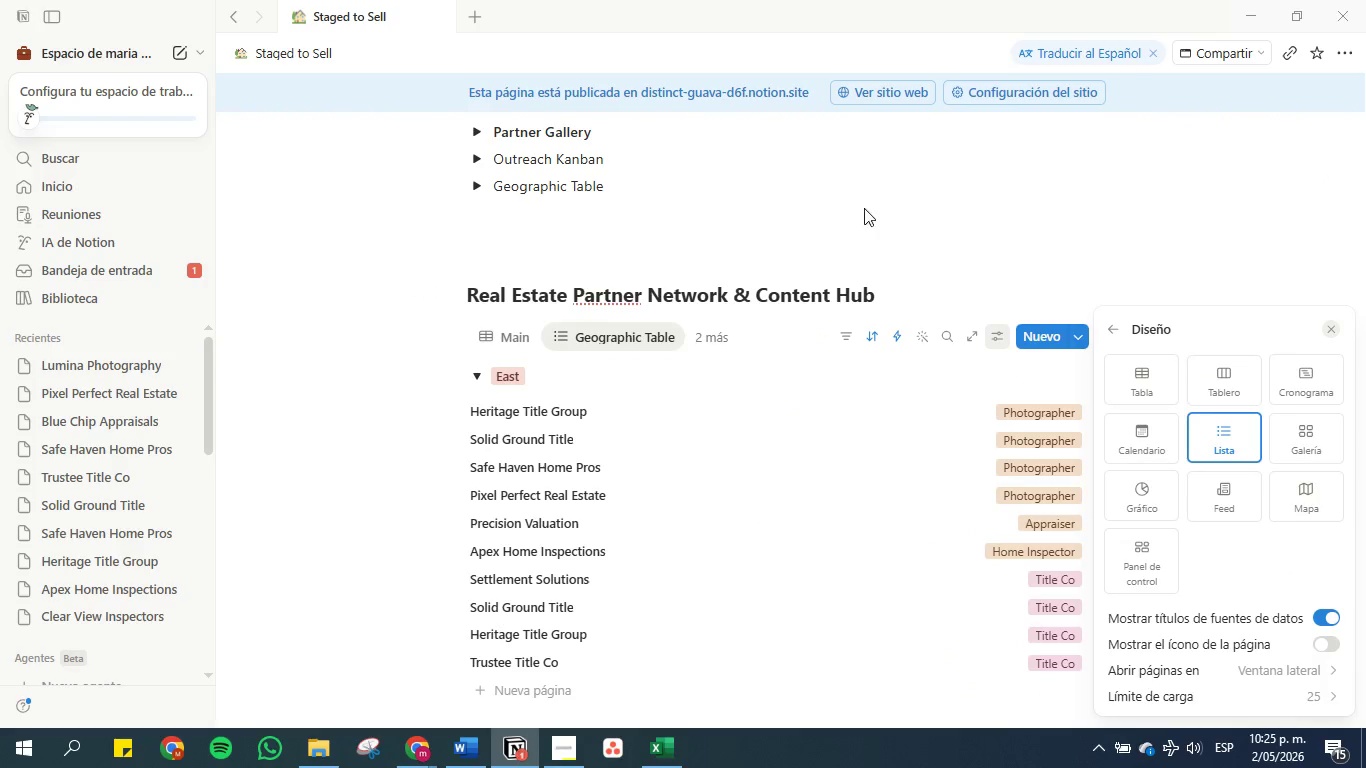 
left_click([863, 192])
 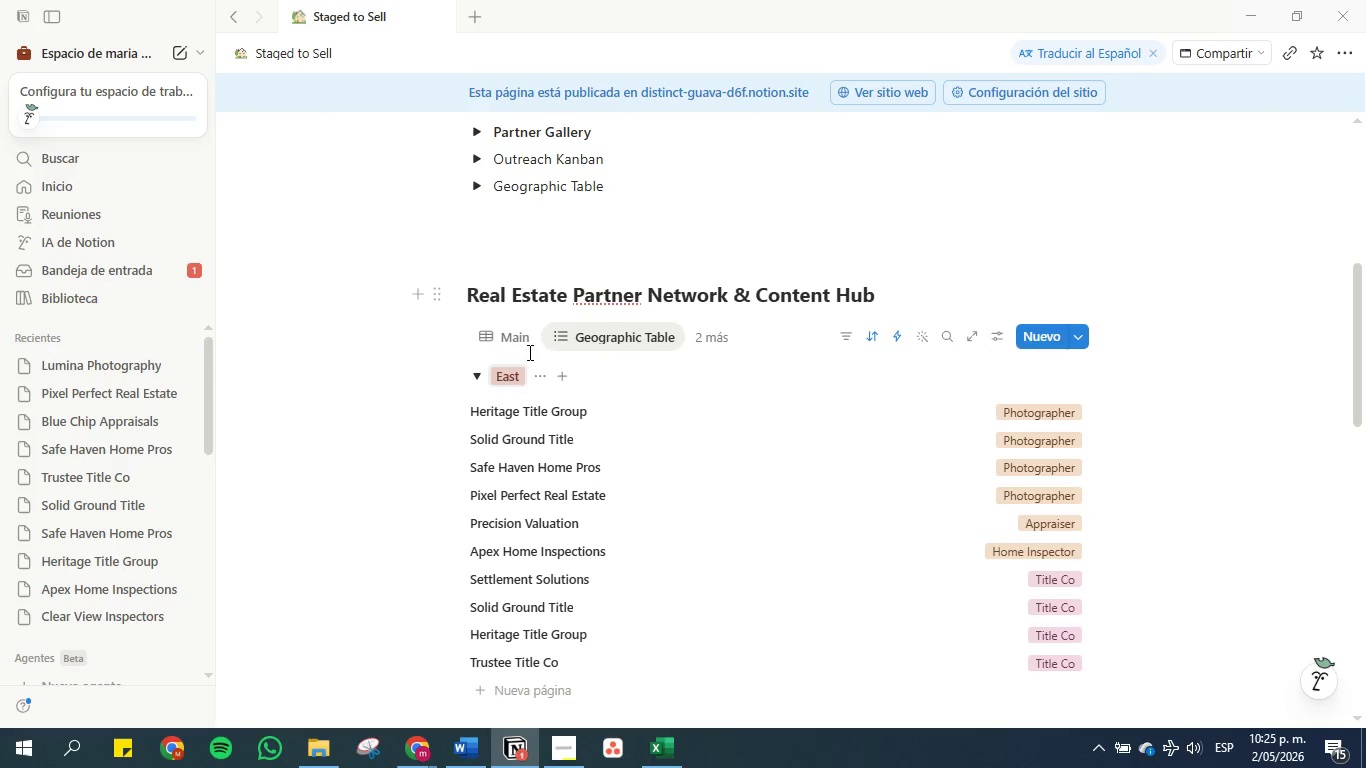 
left_click([821, 338])
 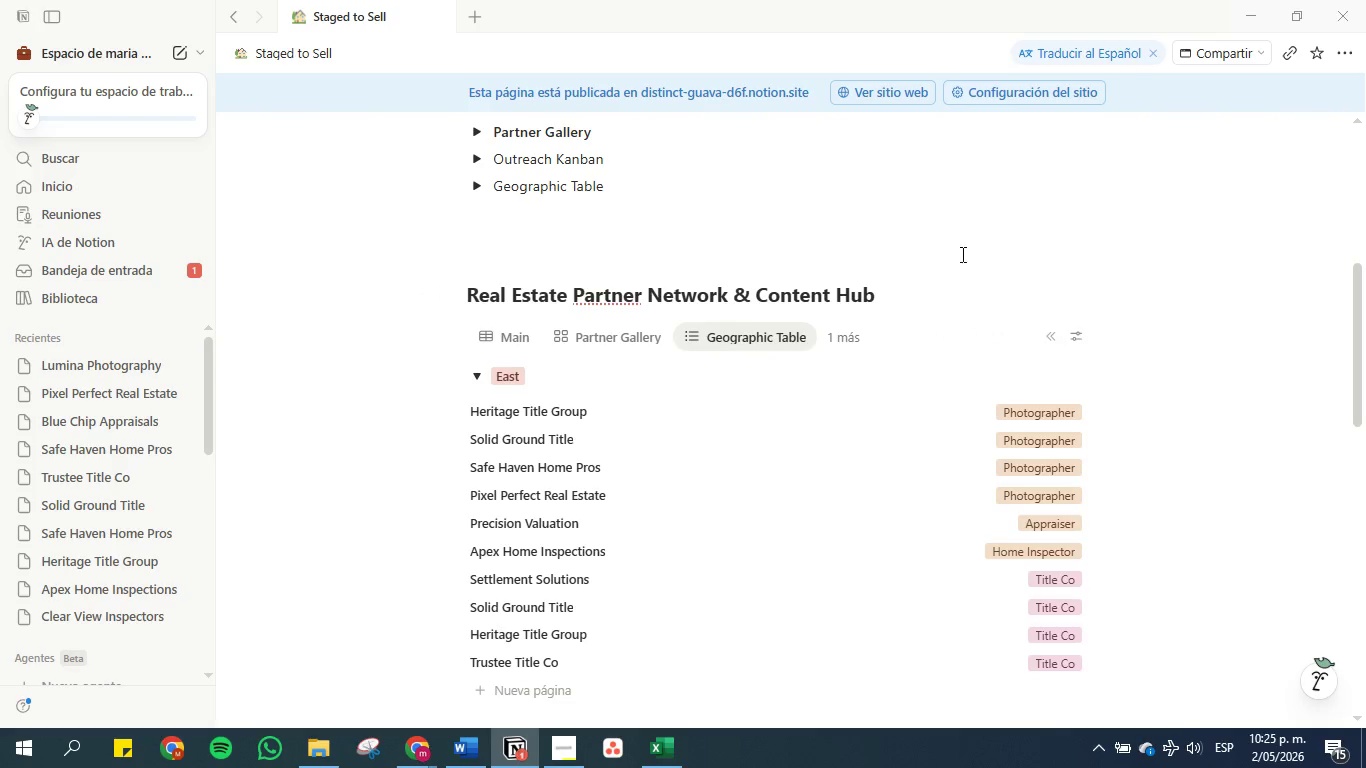 
scroll: coordinate [381, 286], scroll_direction: down, amount: 4.0
 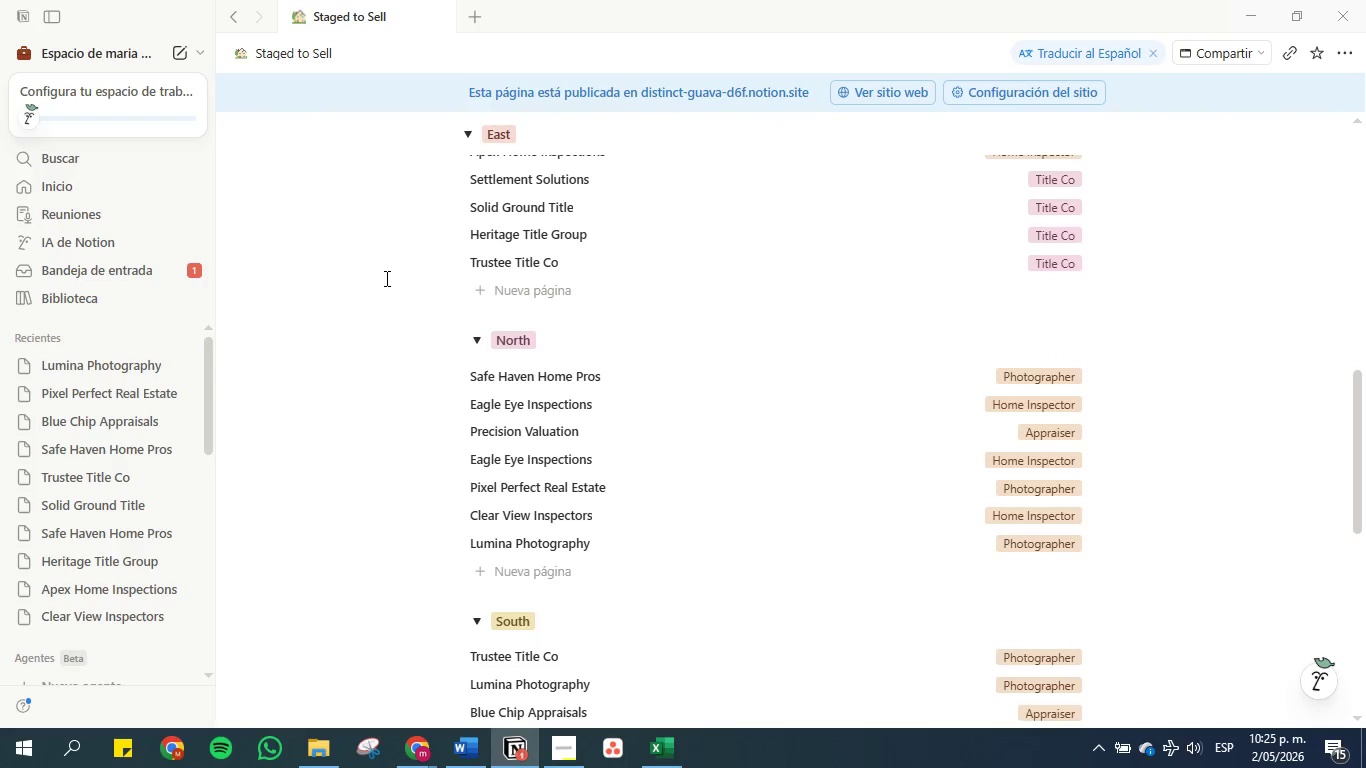 
scroll: coordinate [389, 275], scroll_direction: up, amount: 5.0
 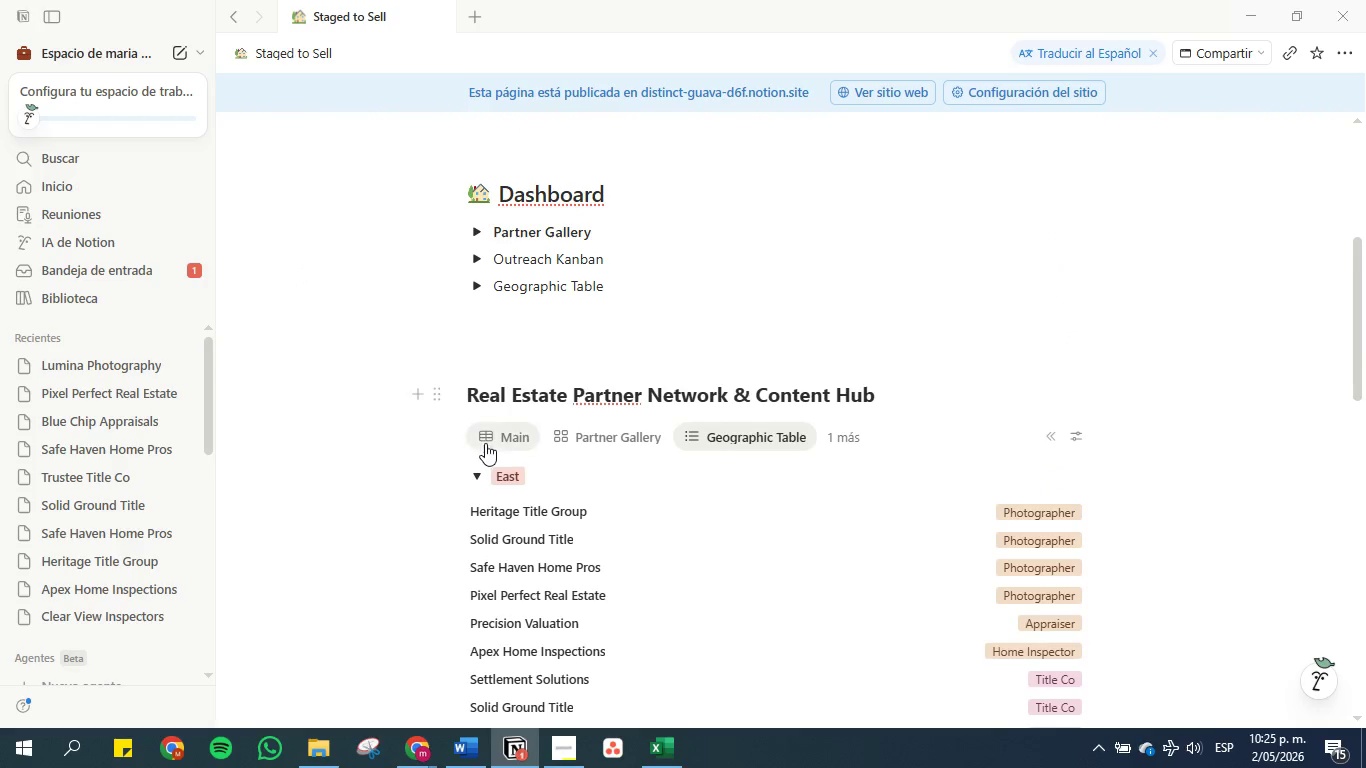 
left_click([502, 438])
 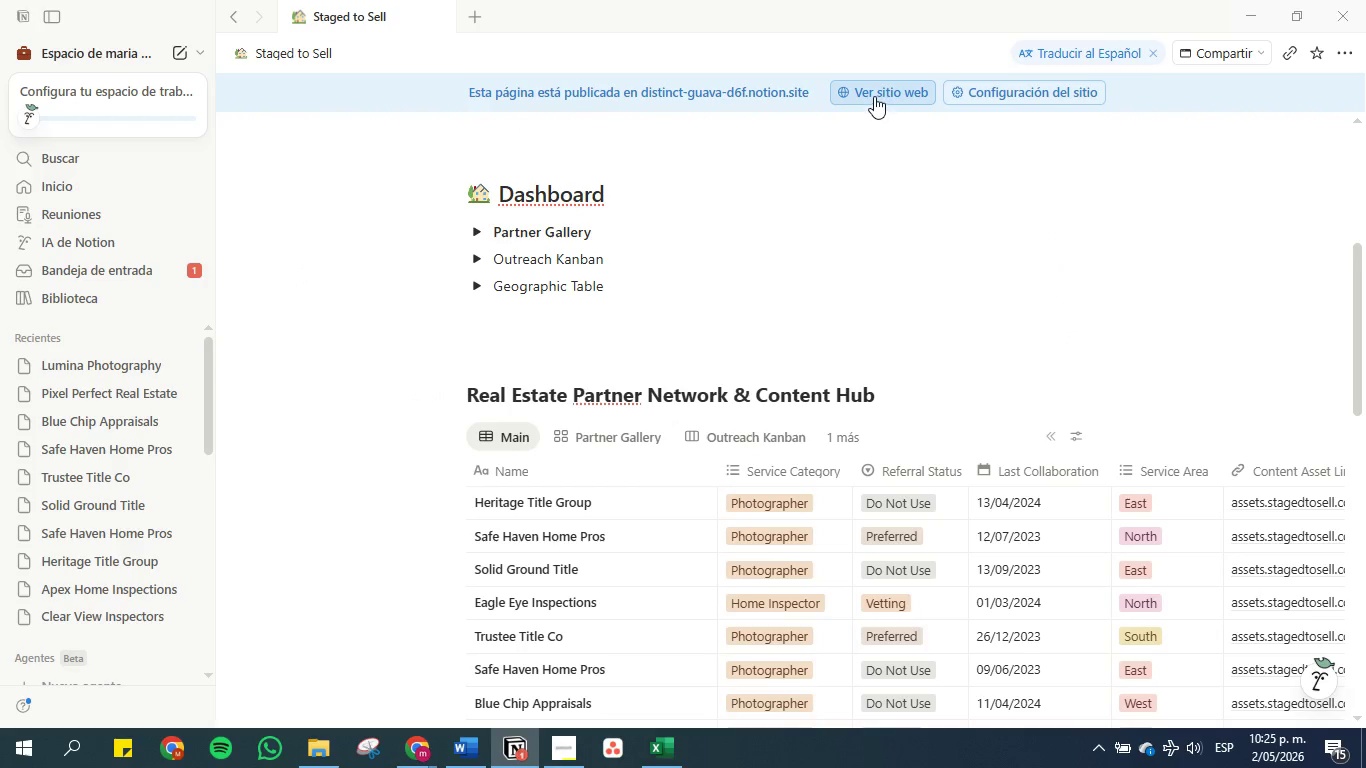 
left_click([874, 96])
 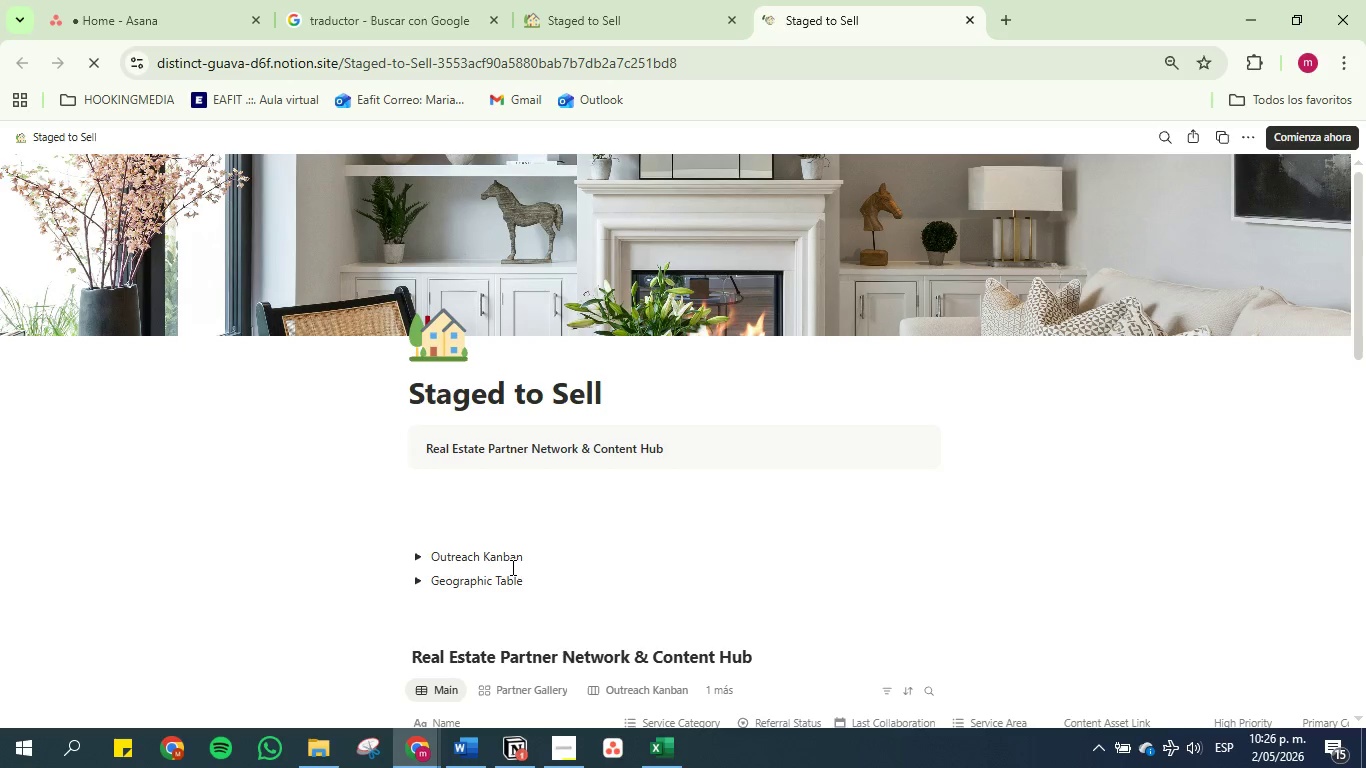 
wait(51.72)
 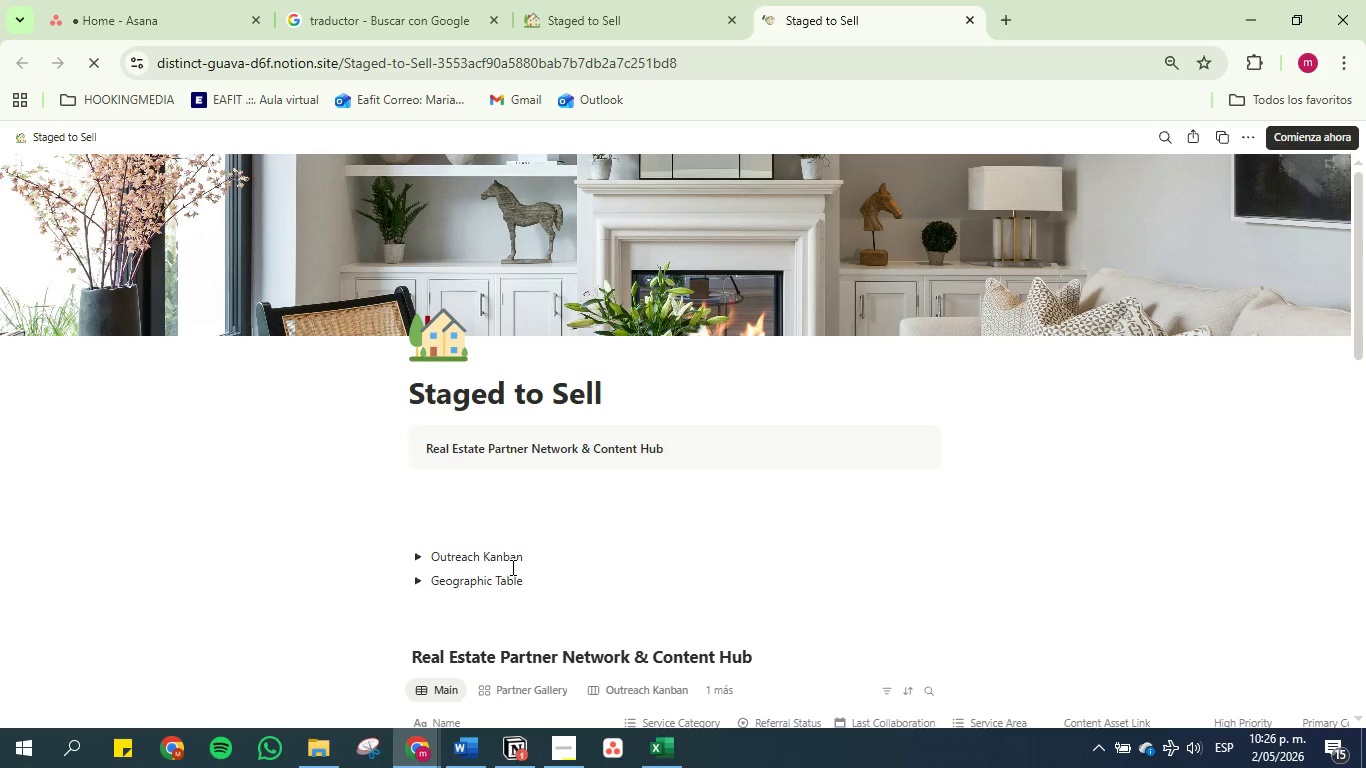 
scroll: coordinate [523, 510], scroll_direction: down, amount: 2.0
 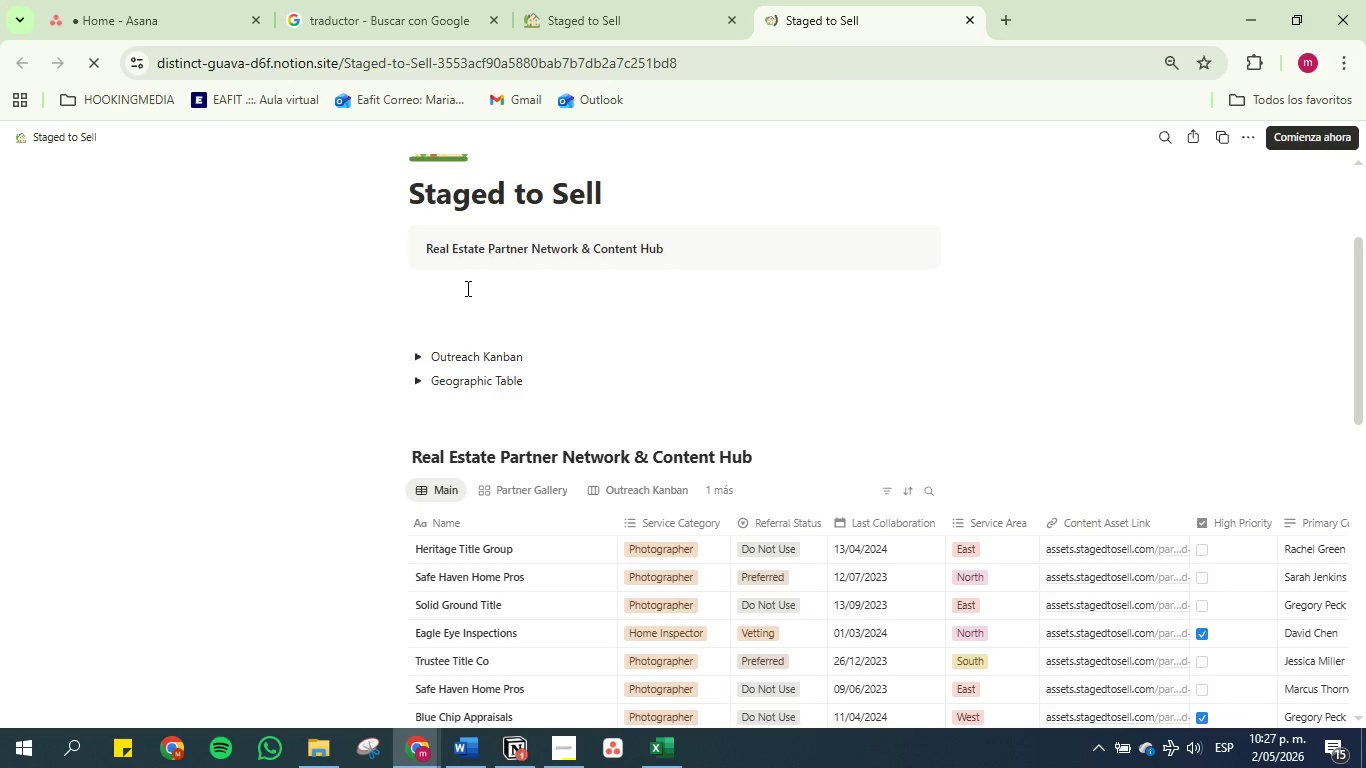 
wait(59.89)
 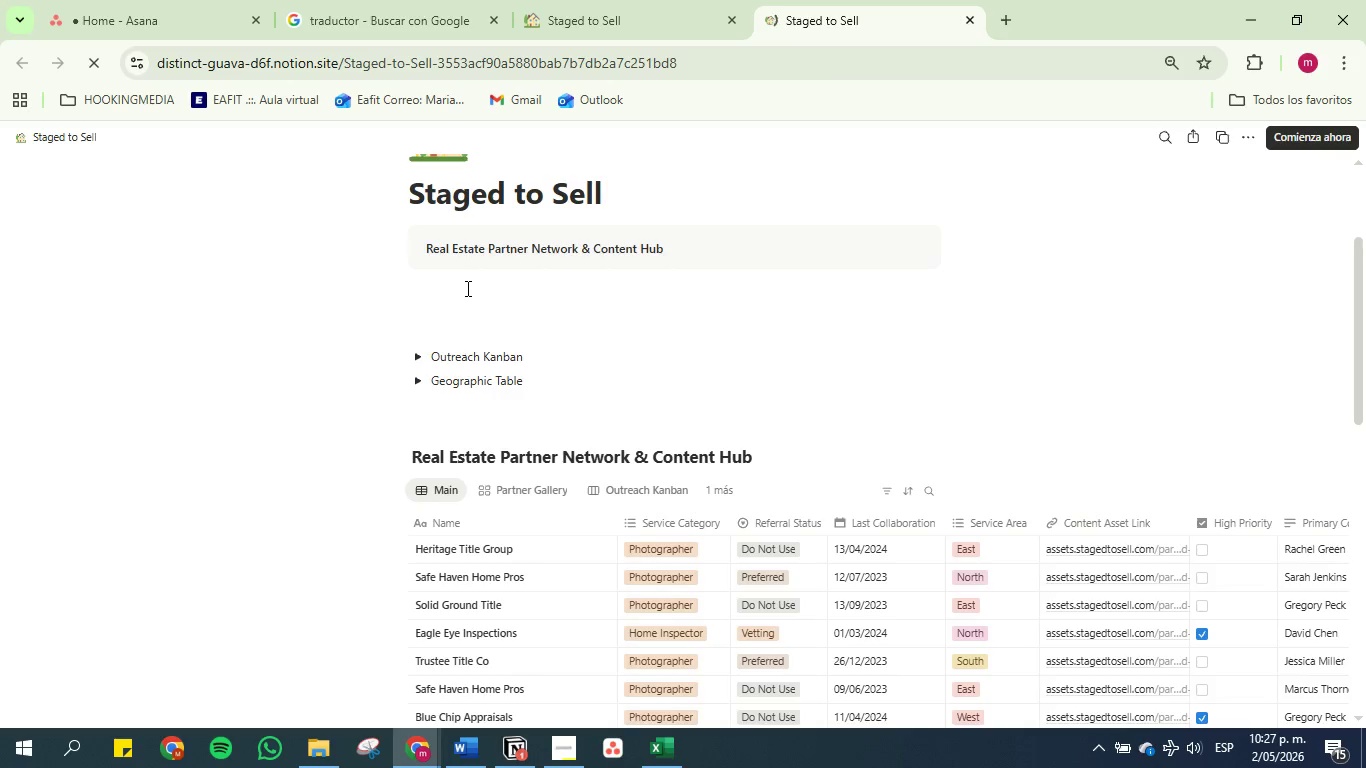 
left_click([586, 0])
 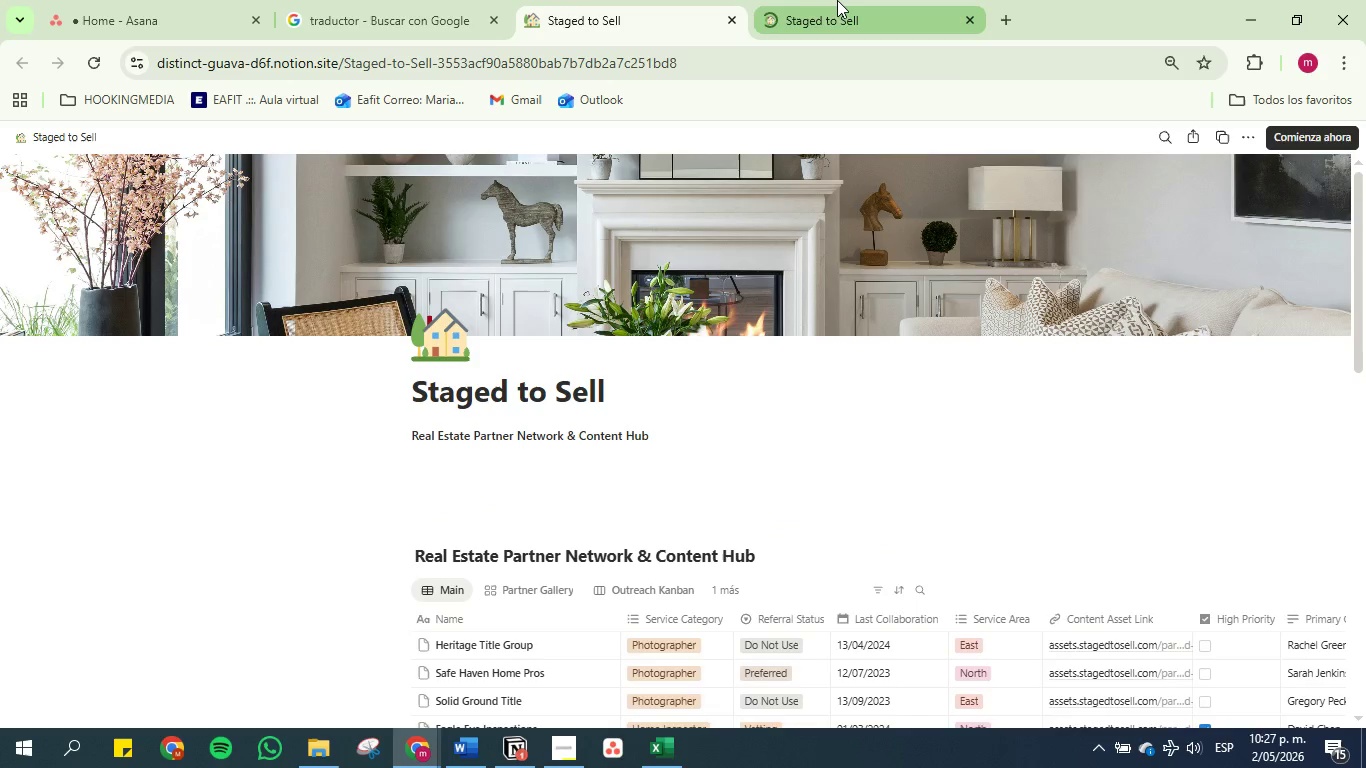 
left_click([837, 0])
 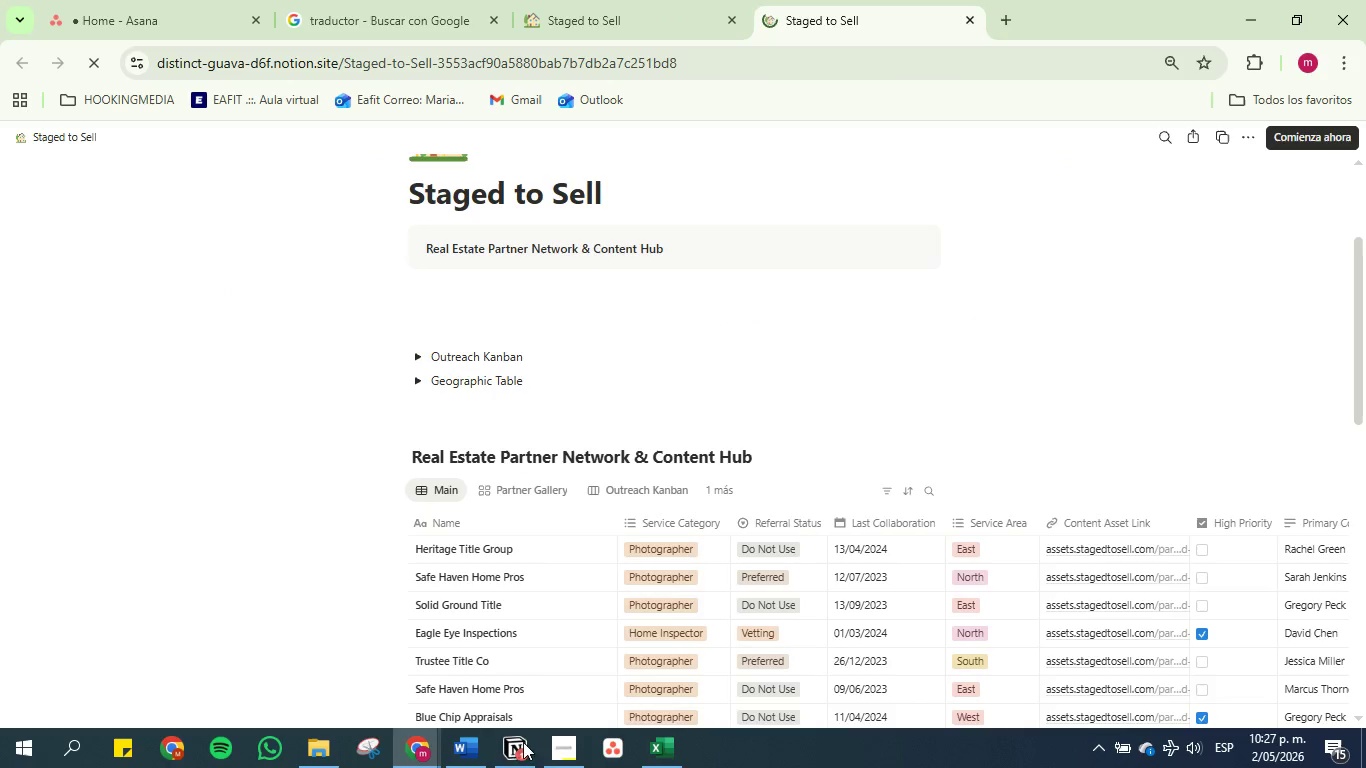 
left_click([515, 759])
 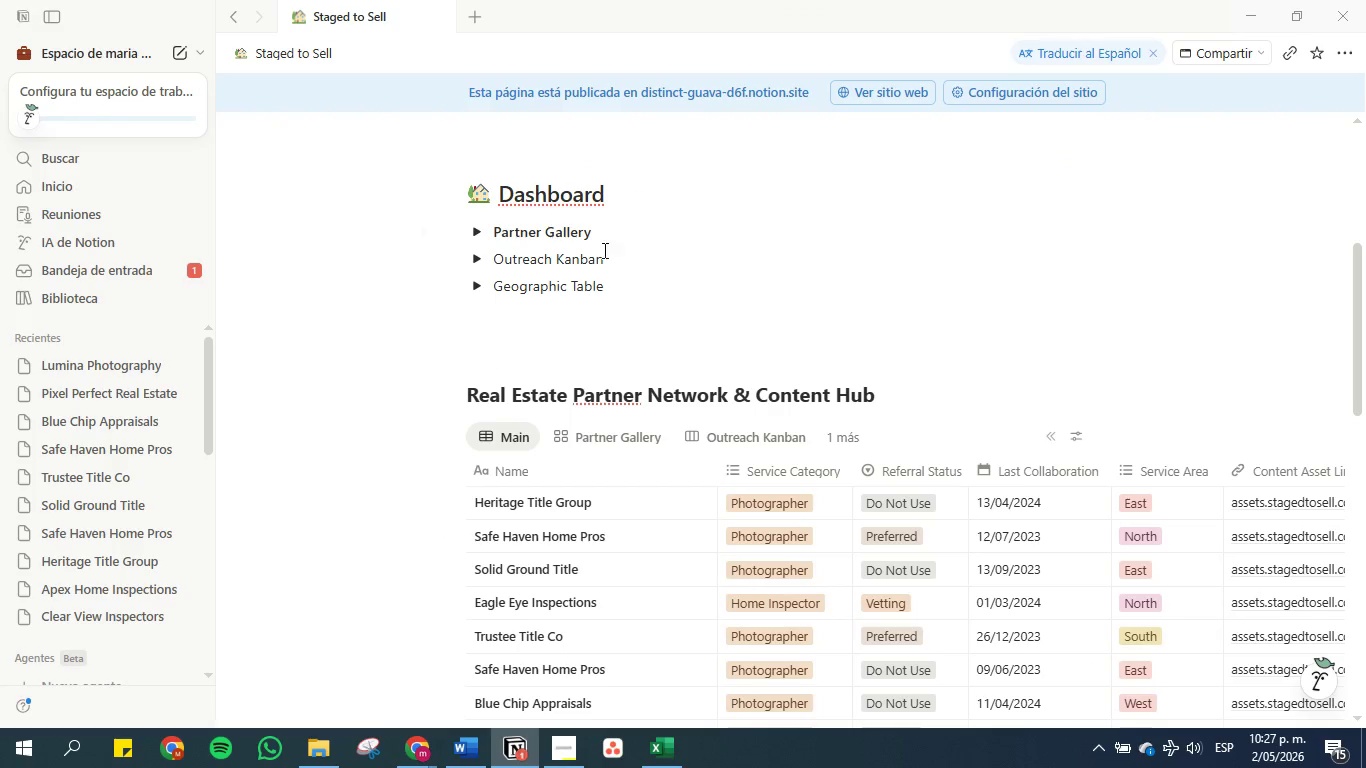 
left_click_drag(start_coordinate=[607, 258], to_coordinate=[487, 254])
 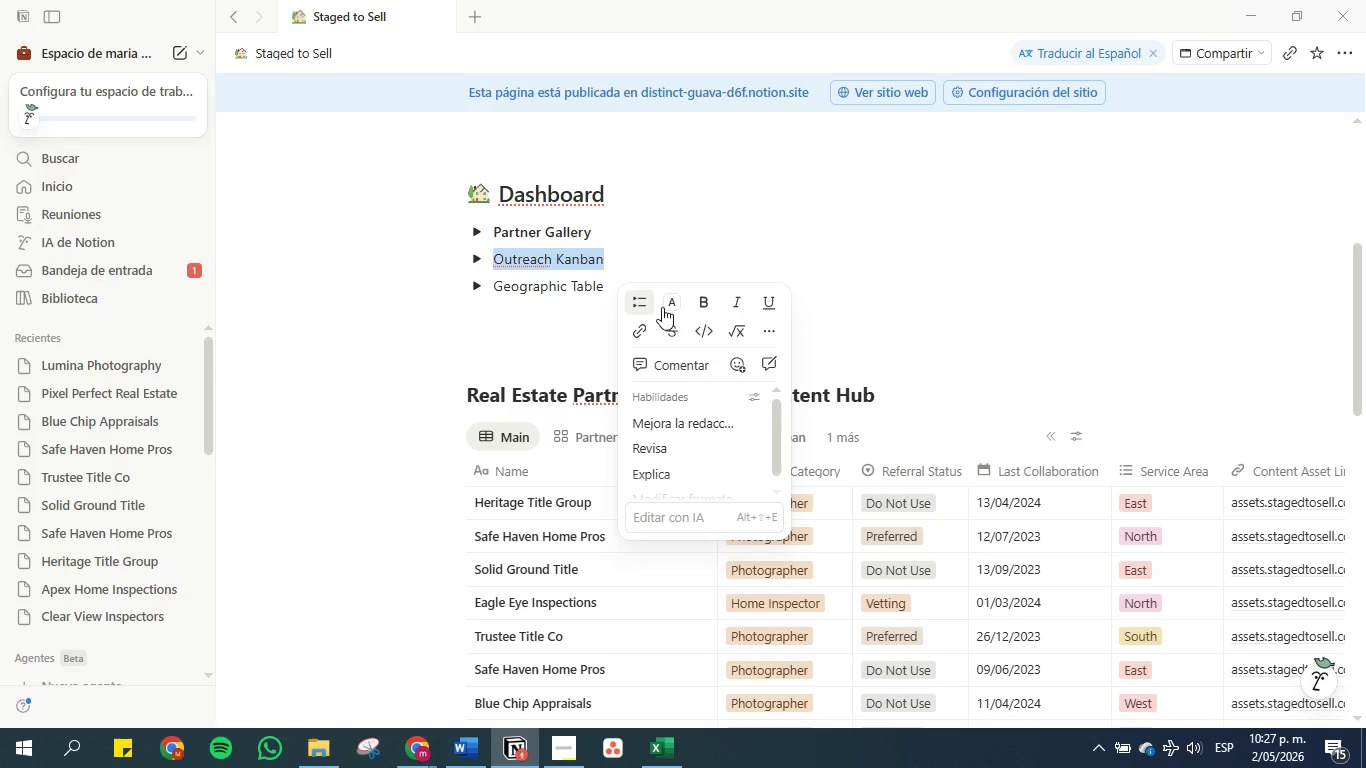 
left_click([702, 302])
 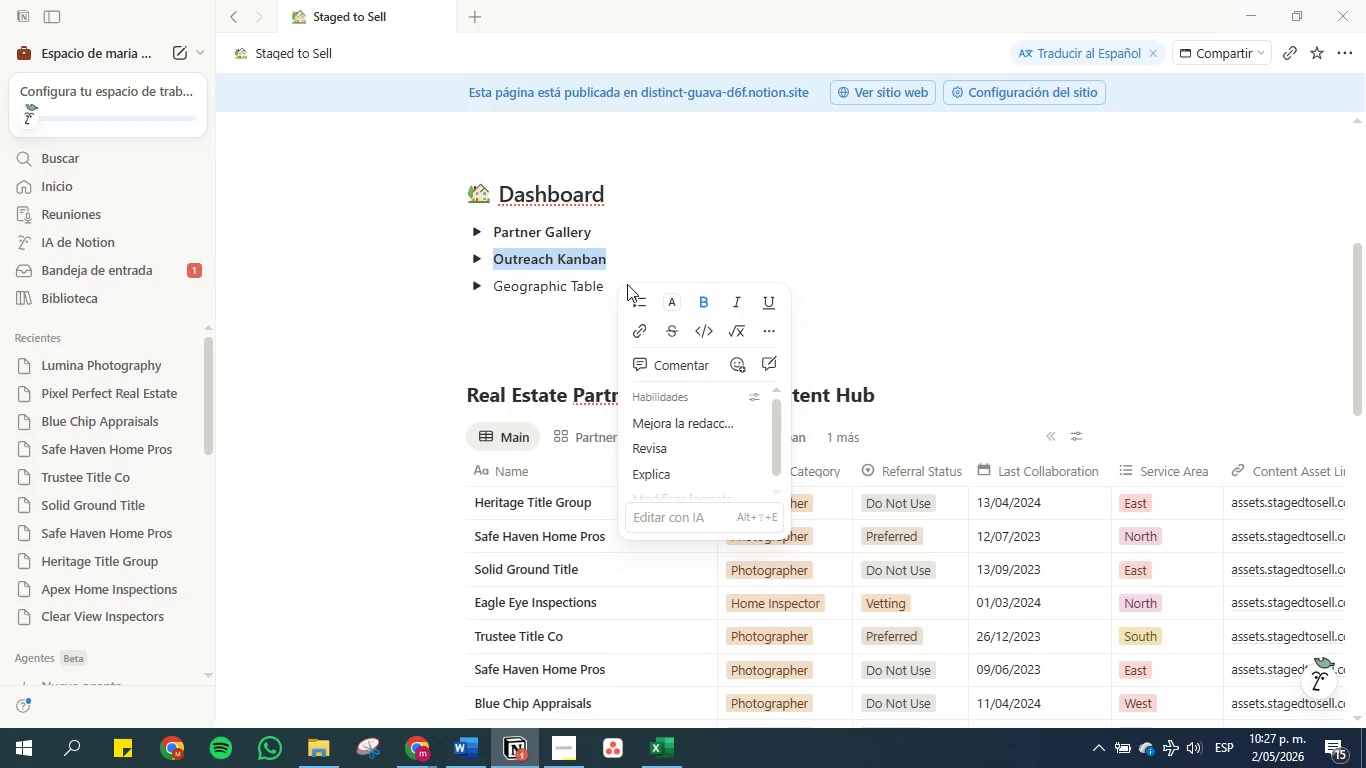 
left_click([622, 279])
 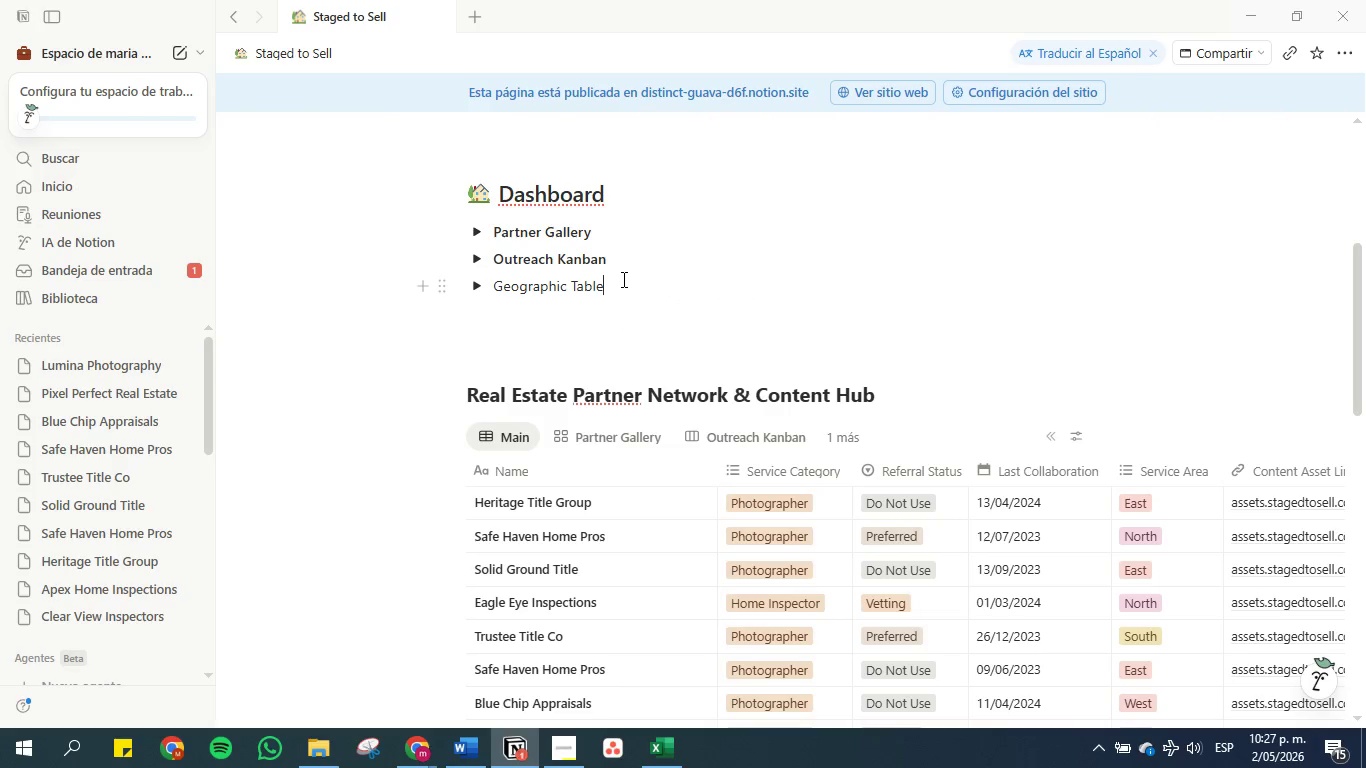 
left_click_drag(start_coordinate=[622, 279], to_coordinate=[496, 284])
 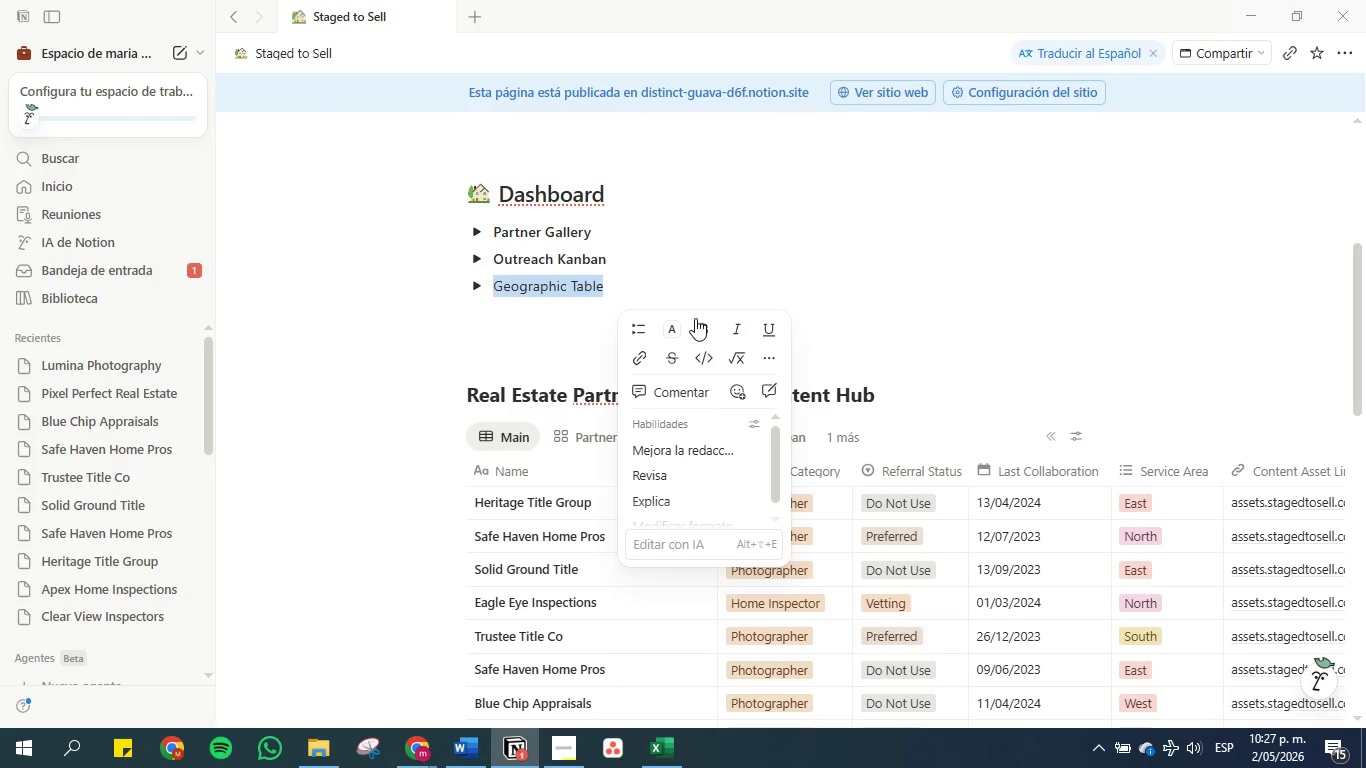 
left_click([704, 330])
 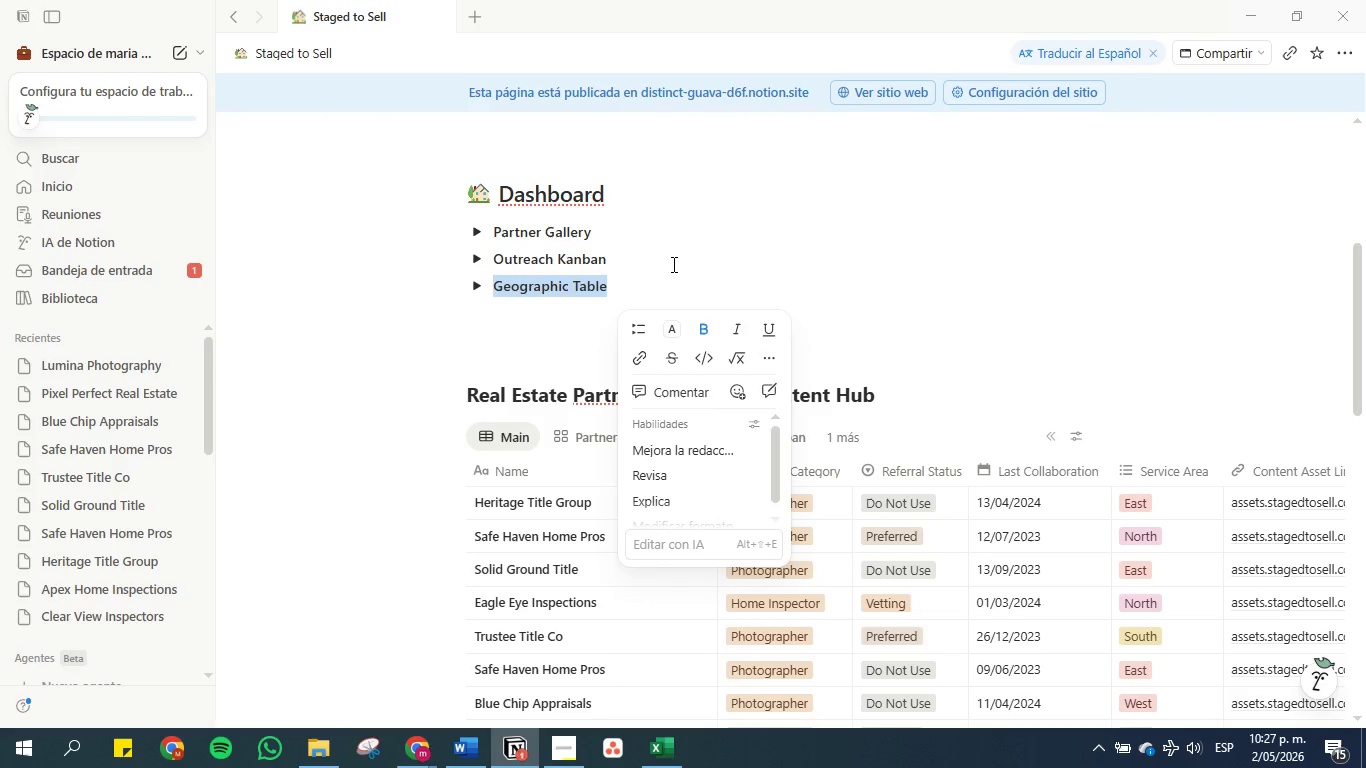 
left_click([671, 259])
 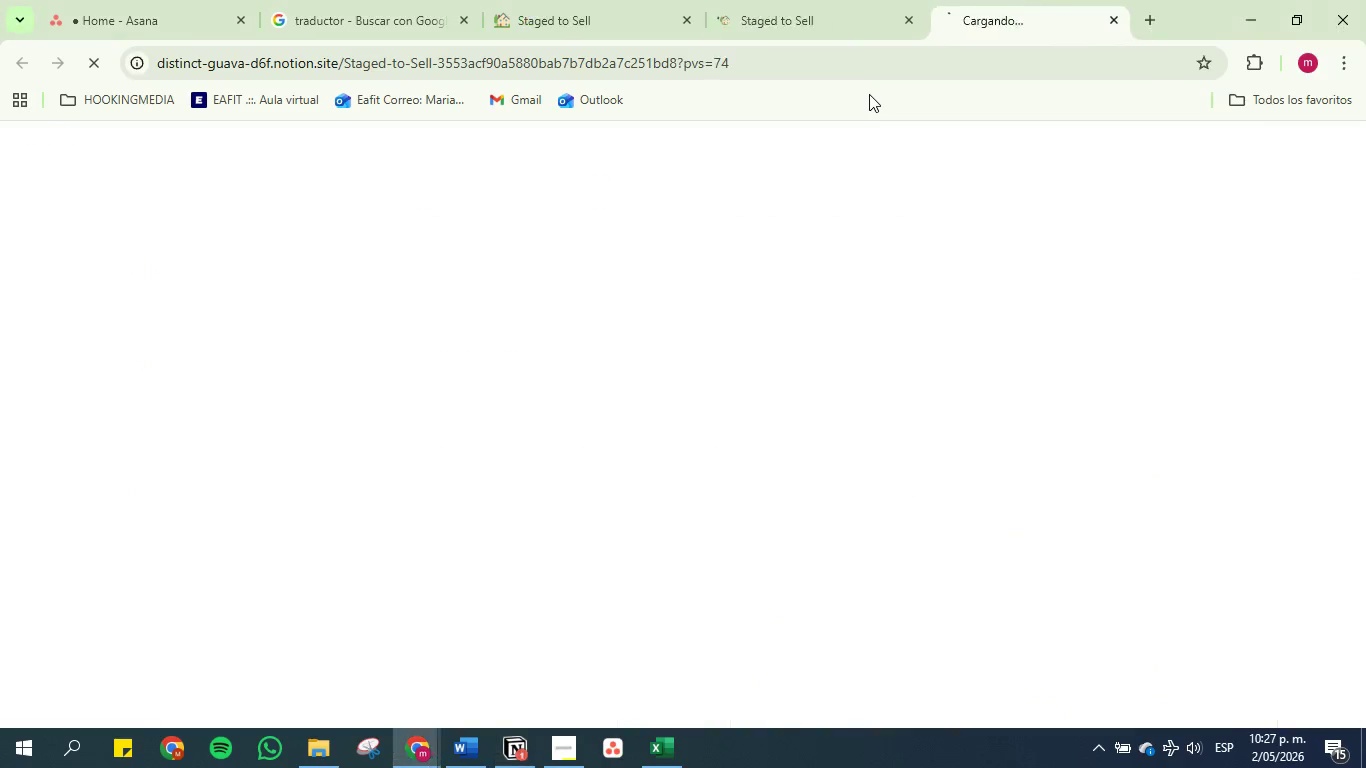 
left_click([831, 0])
 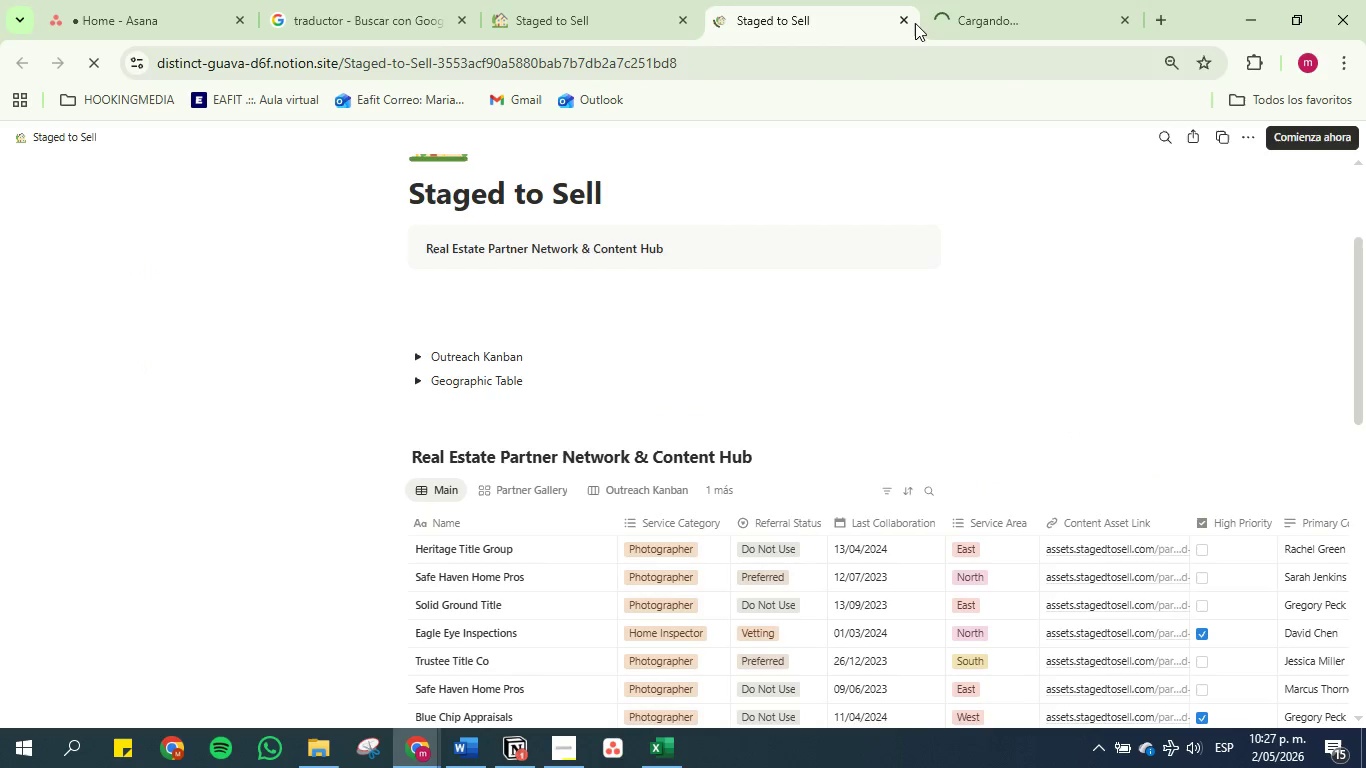 
left_click([909, 18])
 